 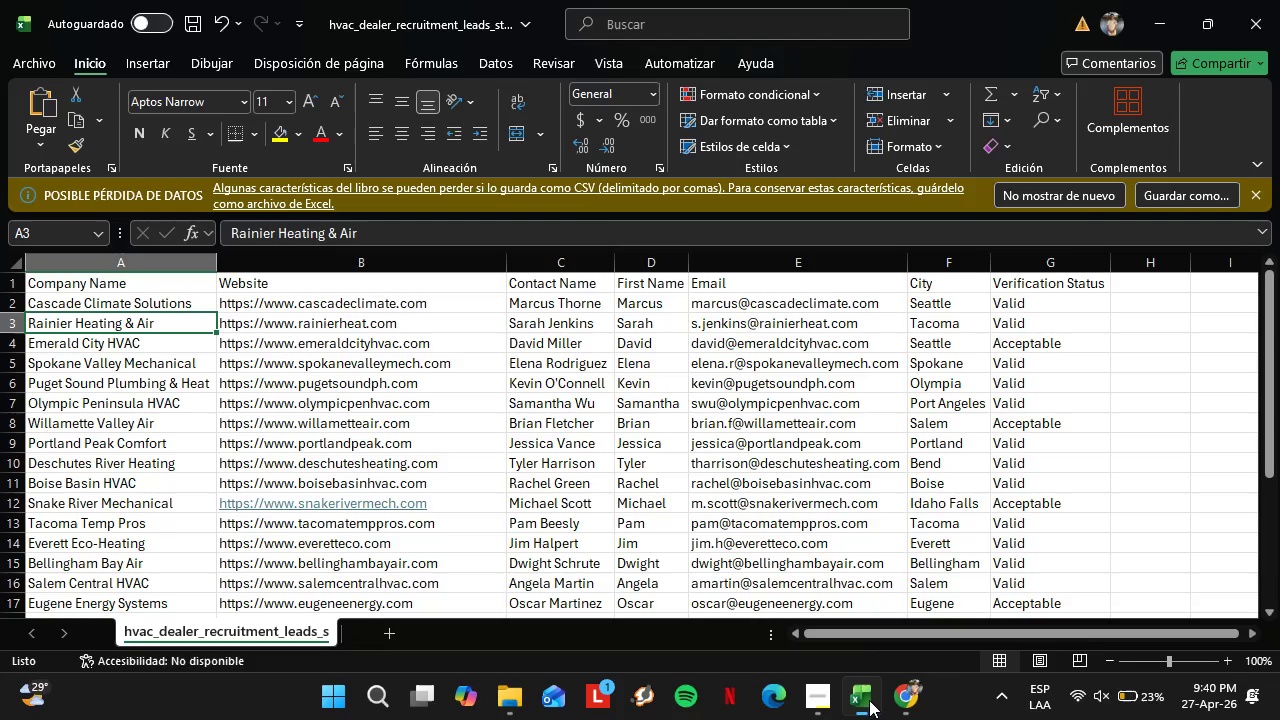 
left_click([903, 706])
 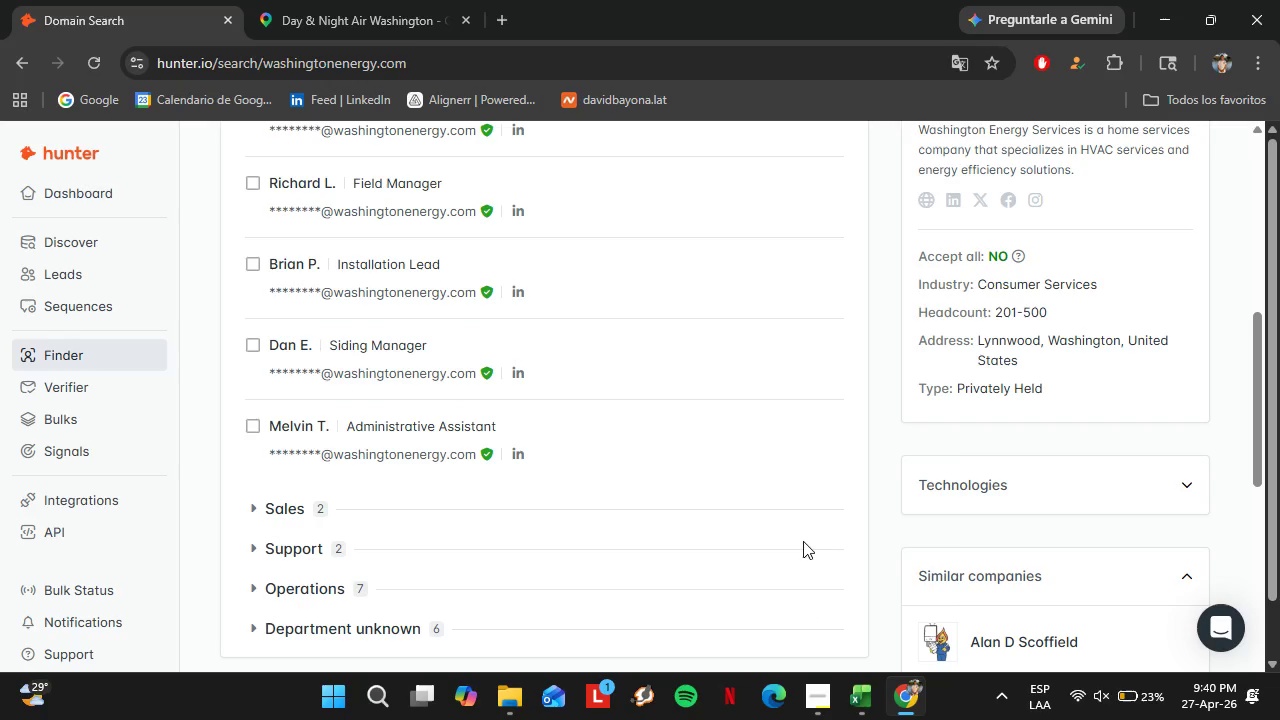 
wait(7.72)
 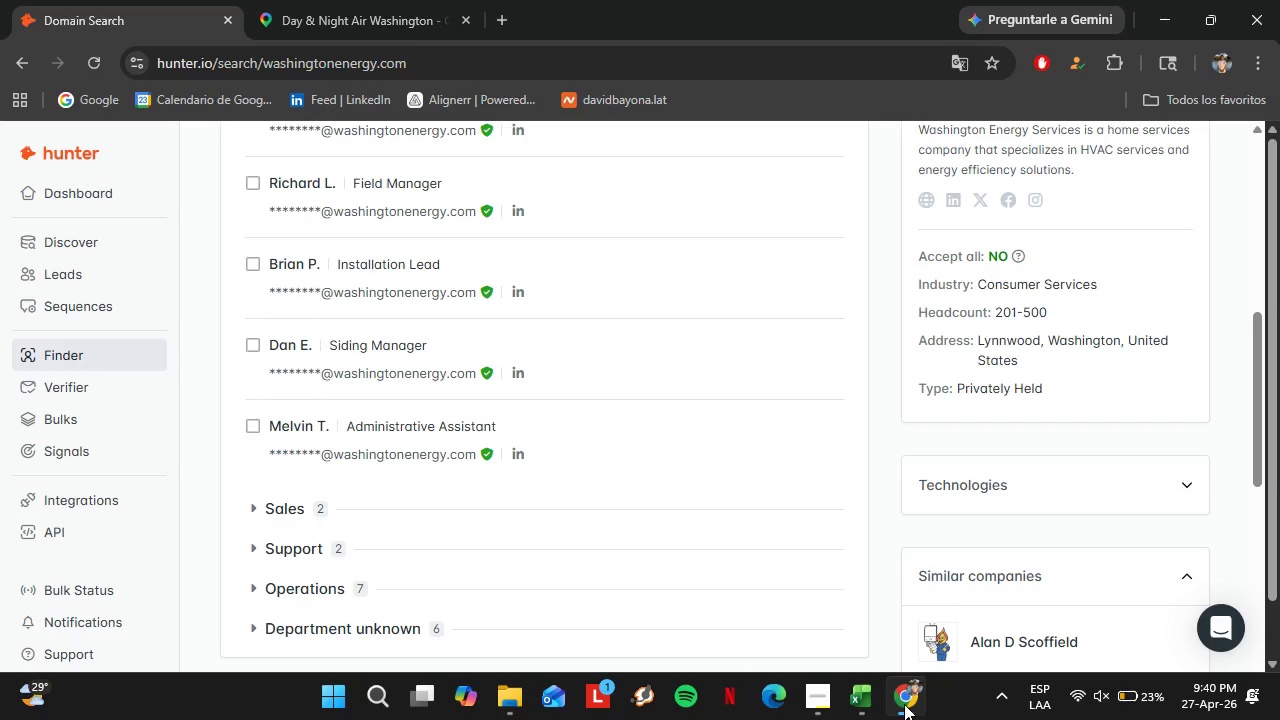 
left_click([306, 593])
 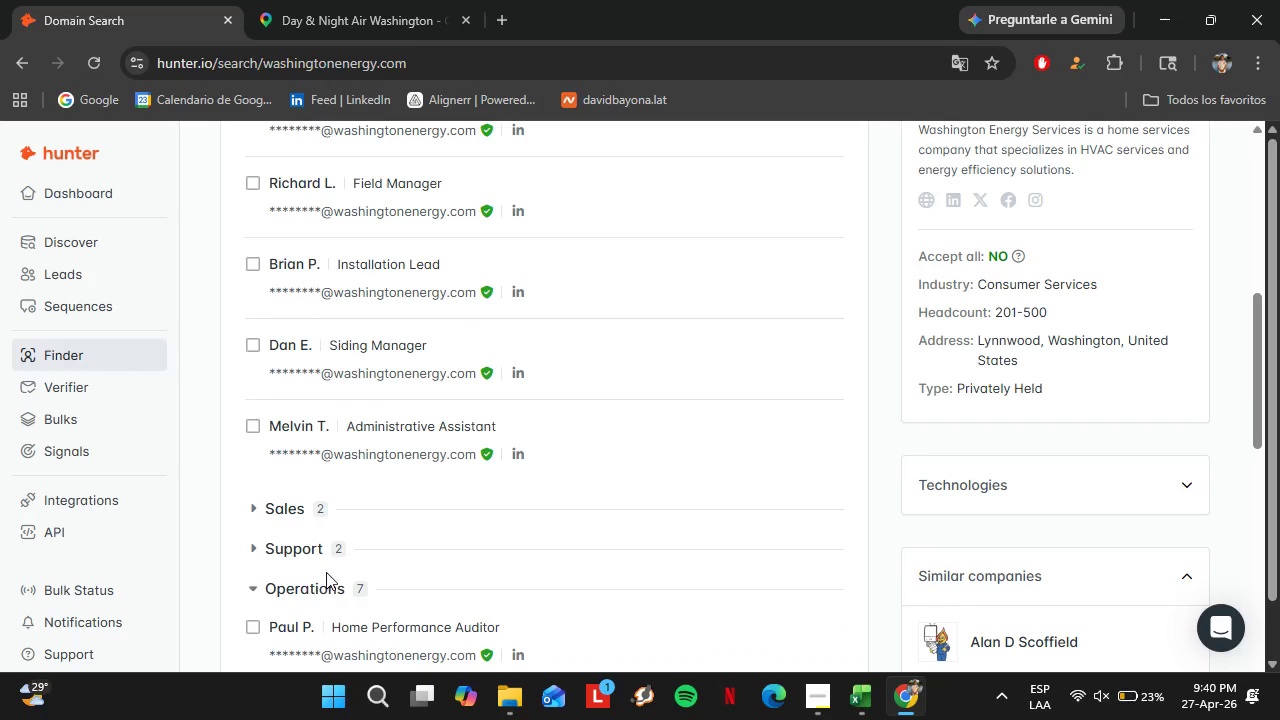 
scroll: coordinate [386, 473], scroll_direction: down, amount: 4.0
 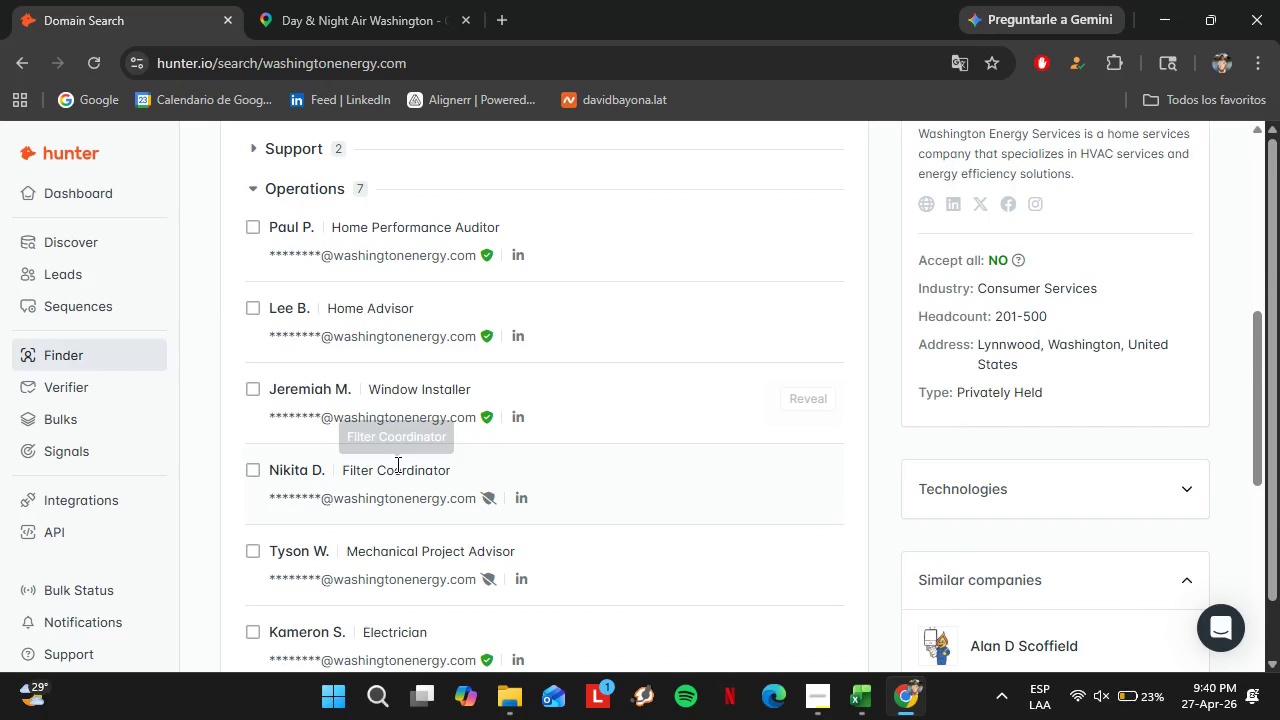 
scroll: coordinate [364, 450], scroll_direction: up, amount: 1.0
 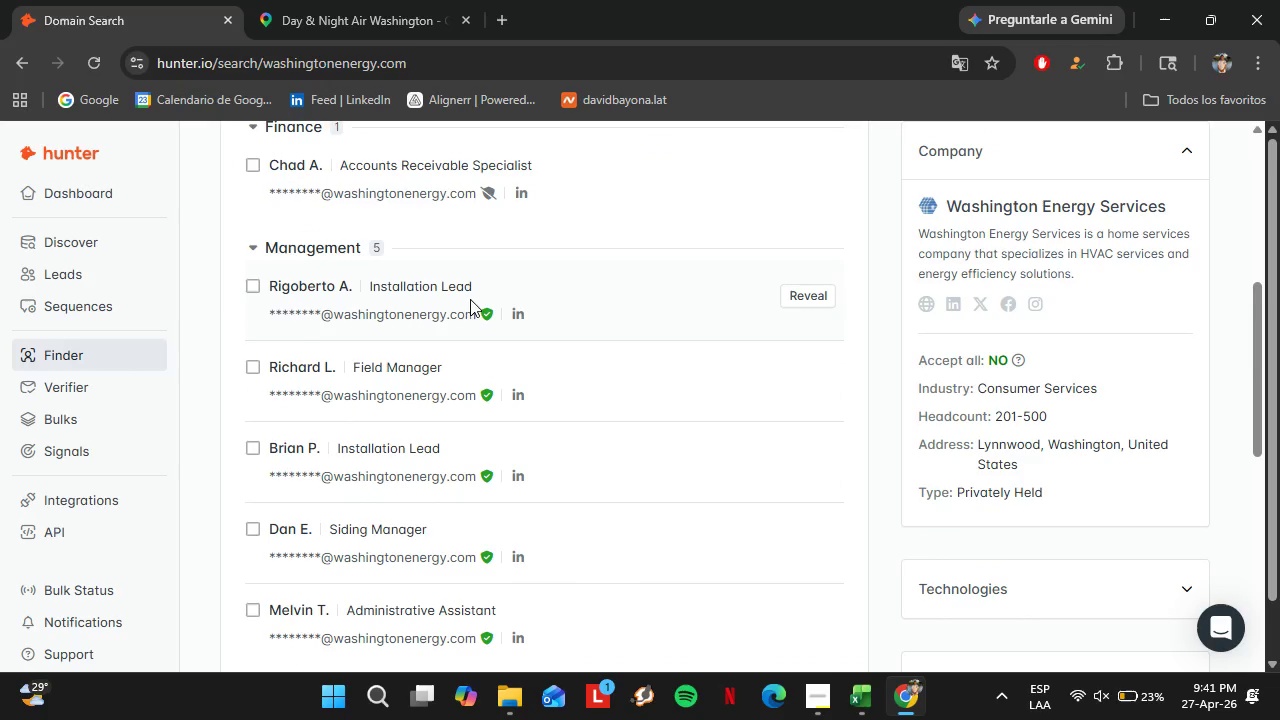 
scroll: coordinate [505, 366], scroll_direction: down, amount: 1.0
 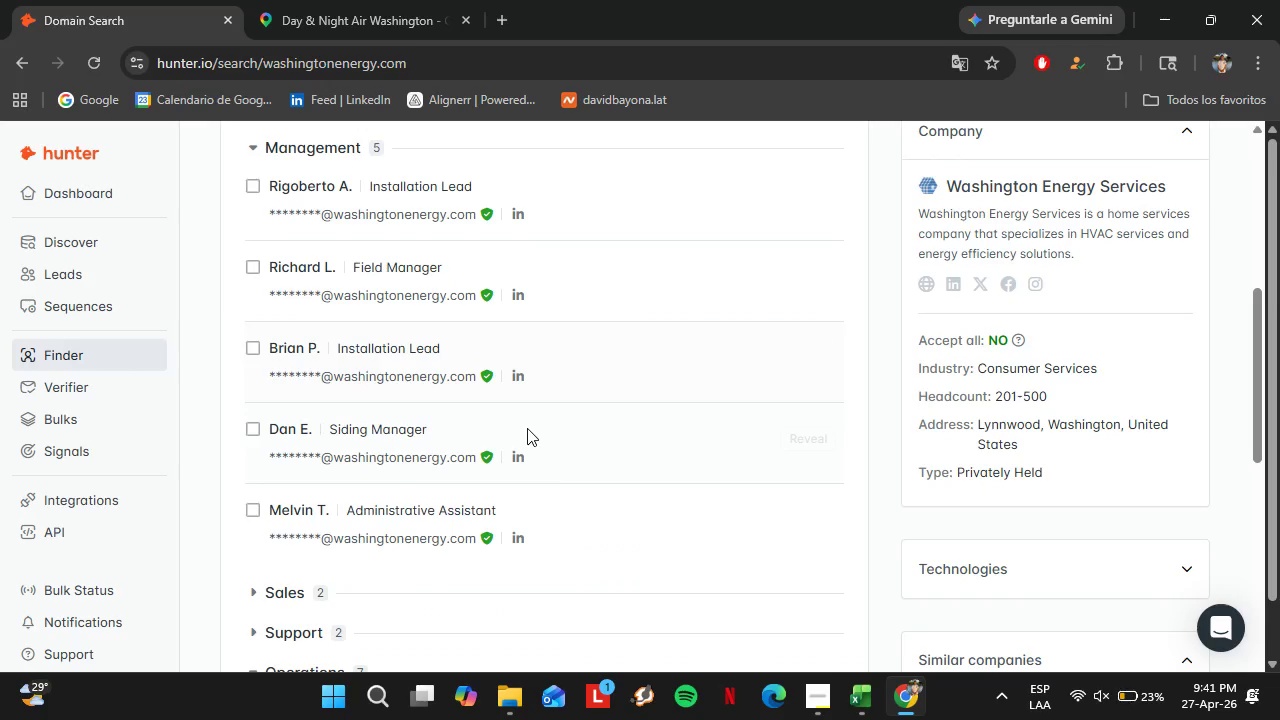 
scroll: coordinate [407, 313], scroll_direction: up, amount: 6.0
 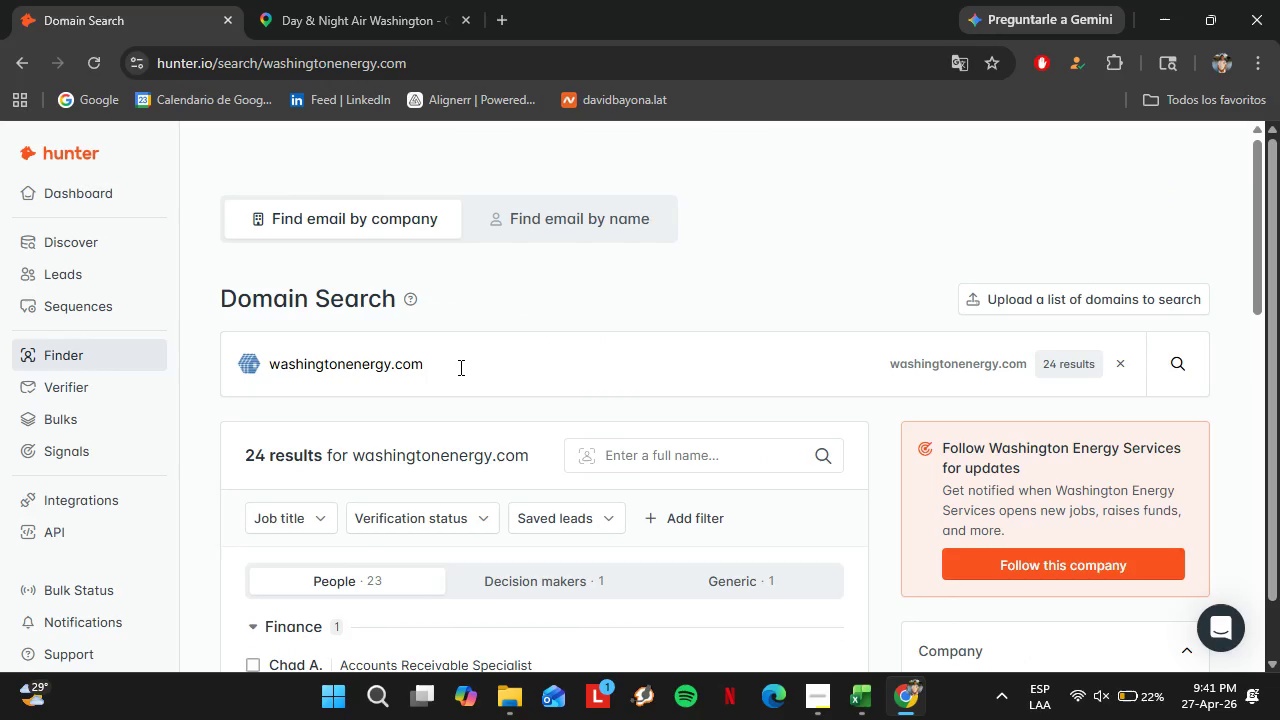 
left_click_drag(start_coordinate=[459, 367], to_coordinate=[216, 379])
 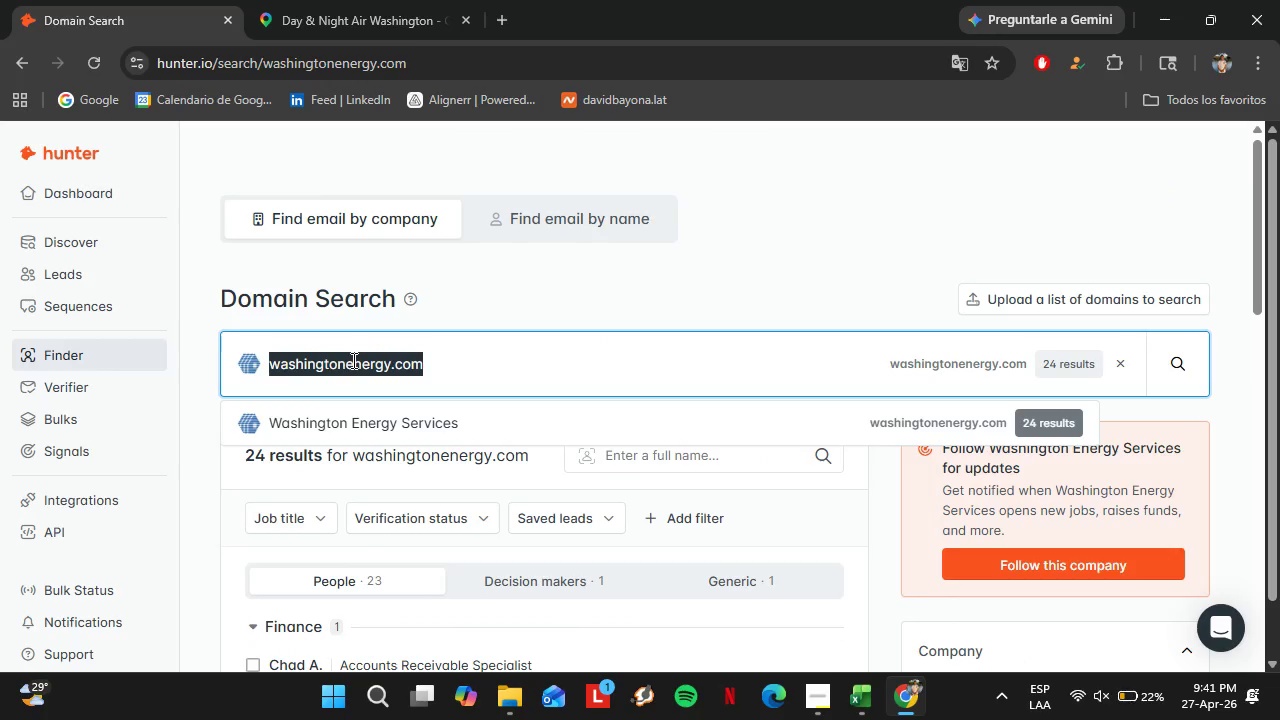 
type(seatownhvac.com)
 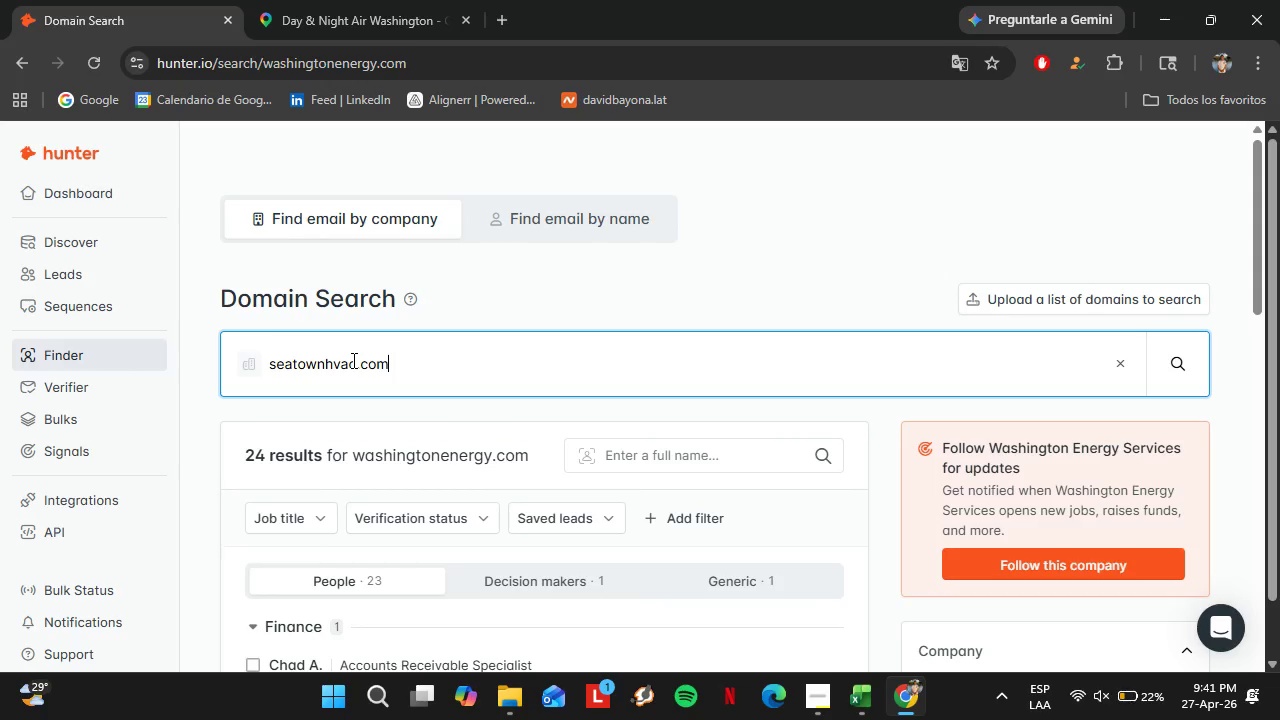 
key(Enter)
 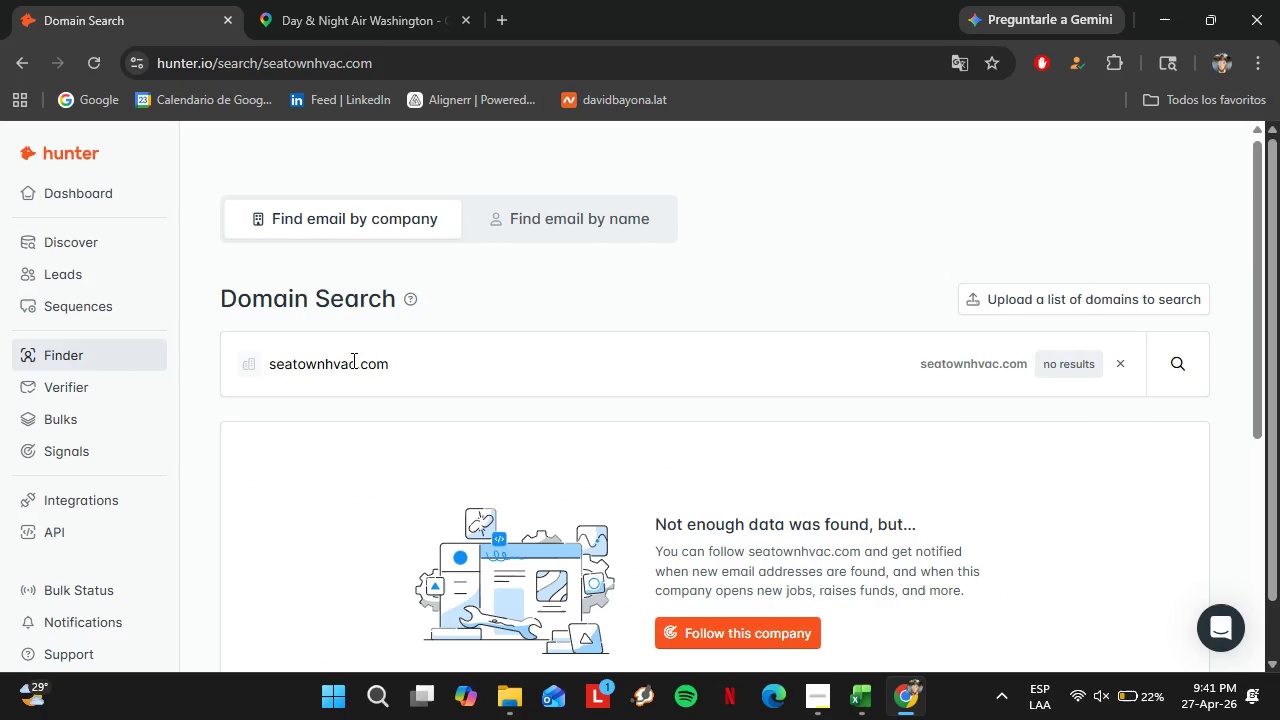 
wait(5.62)
 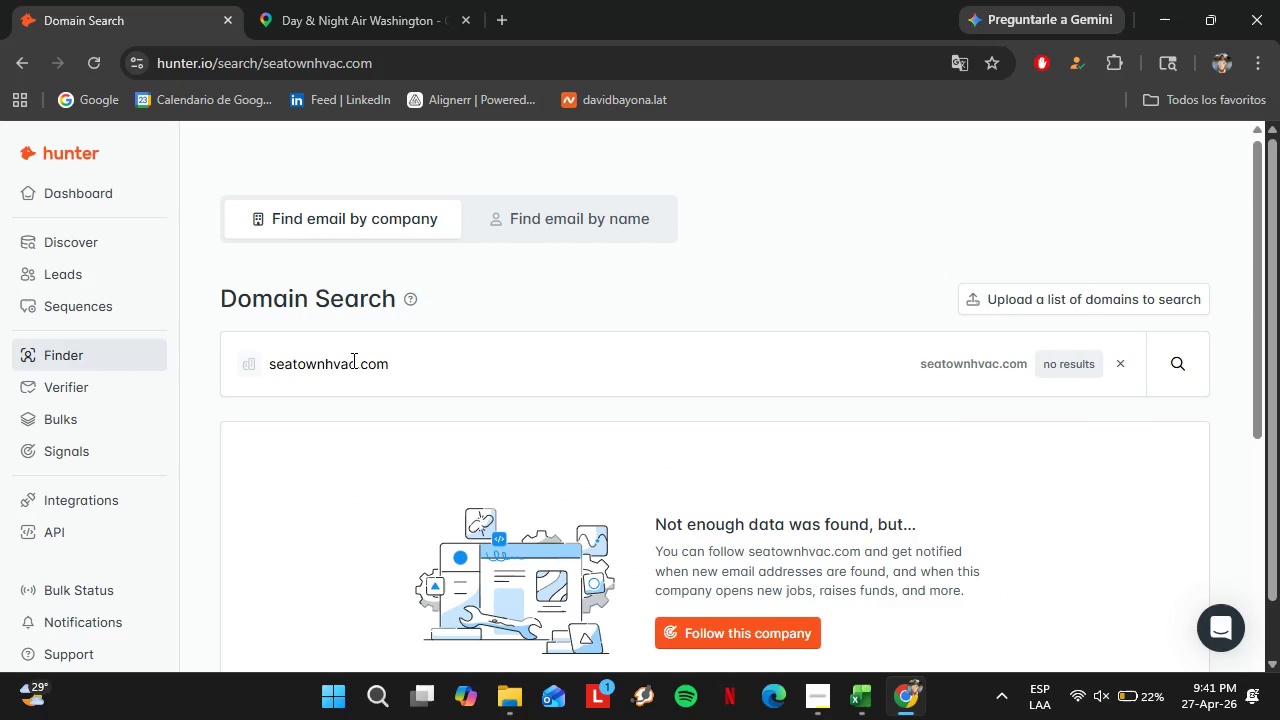 
left_click_drag(start_coordinate=[403, 366], to_coordinate=[253, 358])
 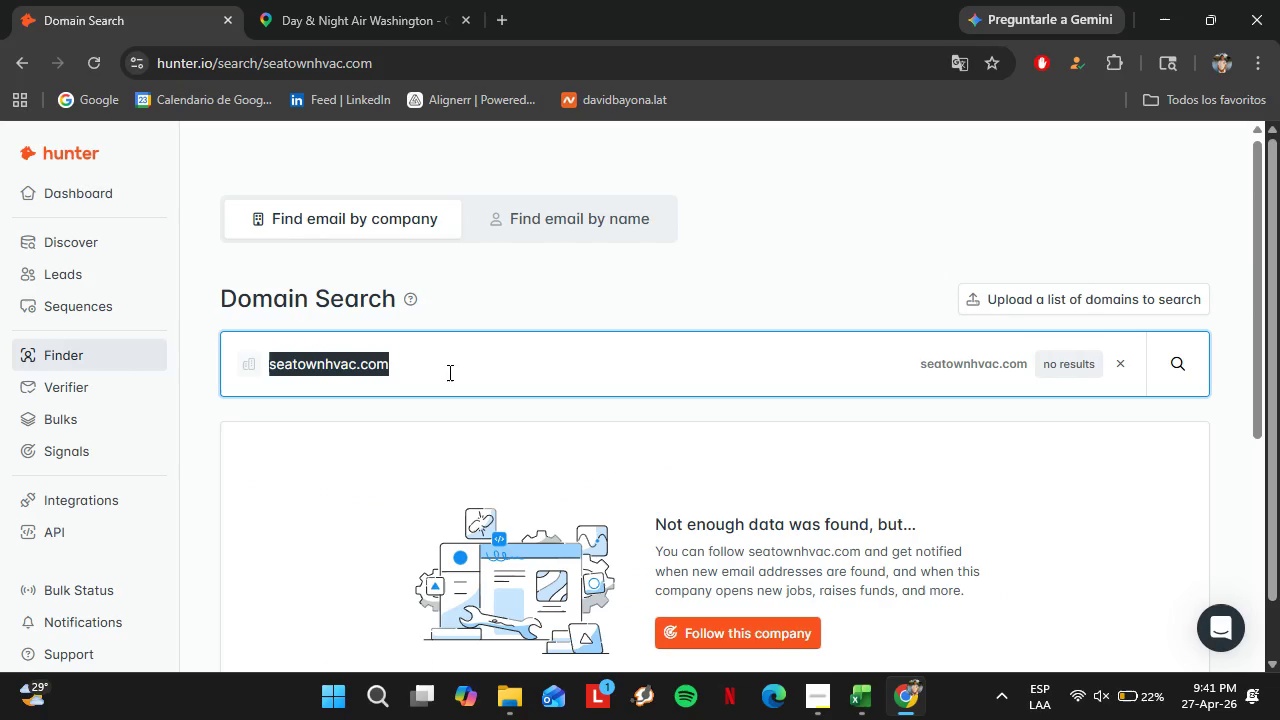 
type(goldenruleheating.com)
 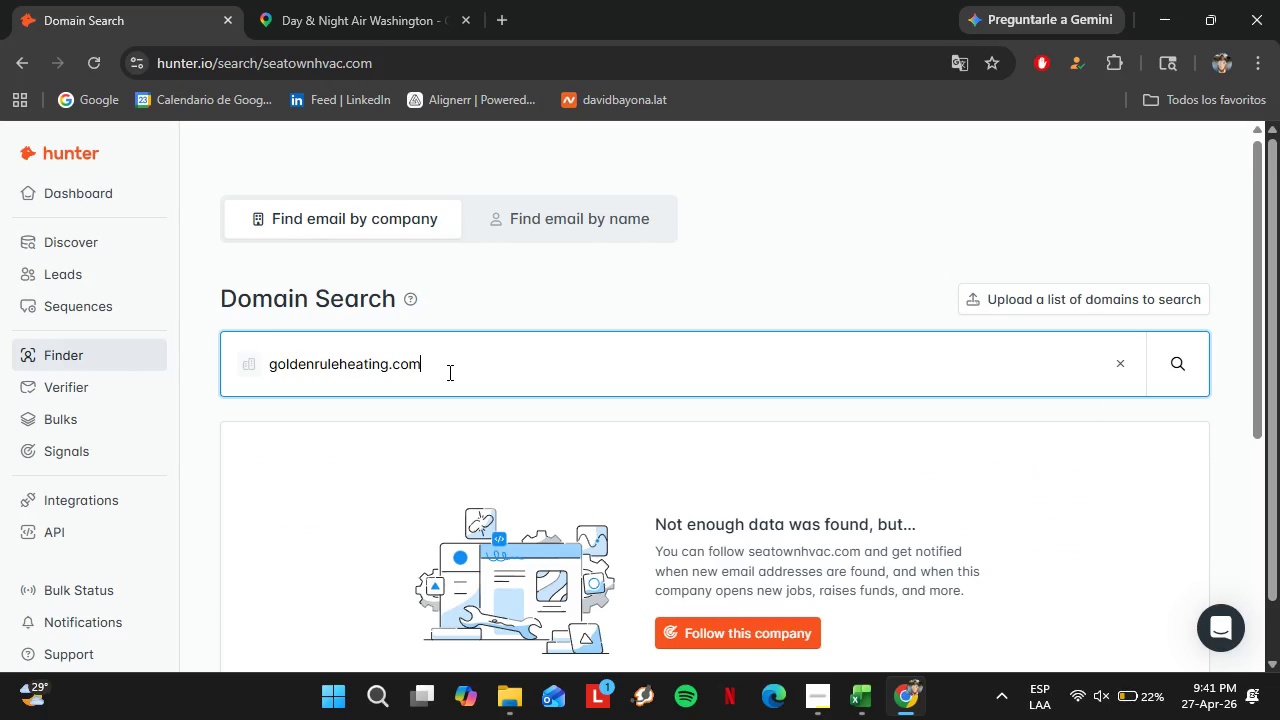 
key(Enter)
 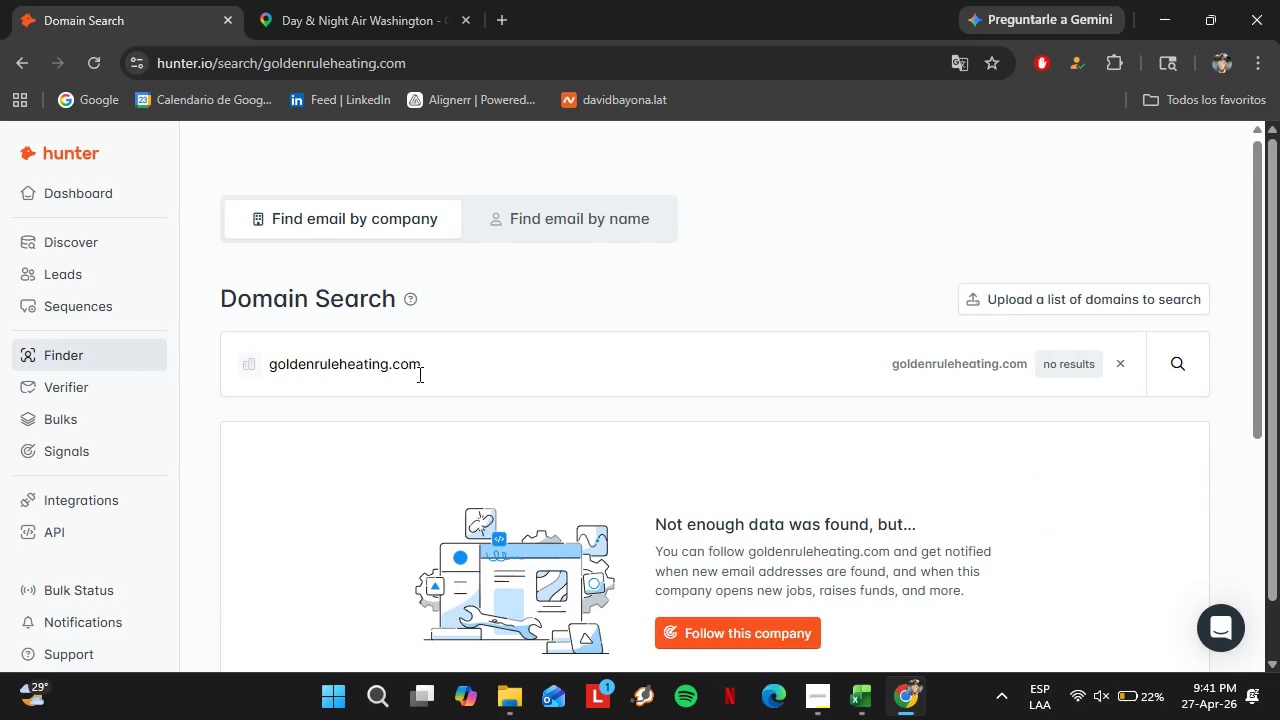 
left_click_drag(start_coordinate=[434, 368], to_coordinate=[243, 380])
 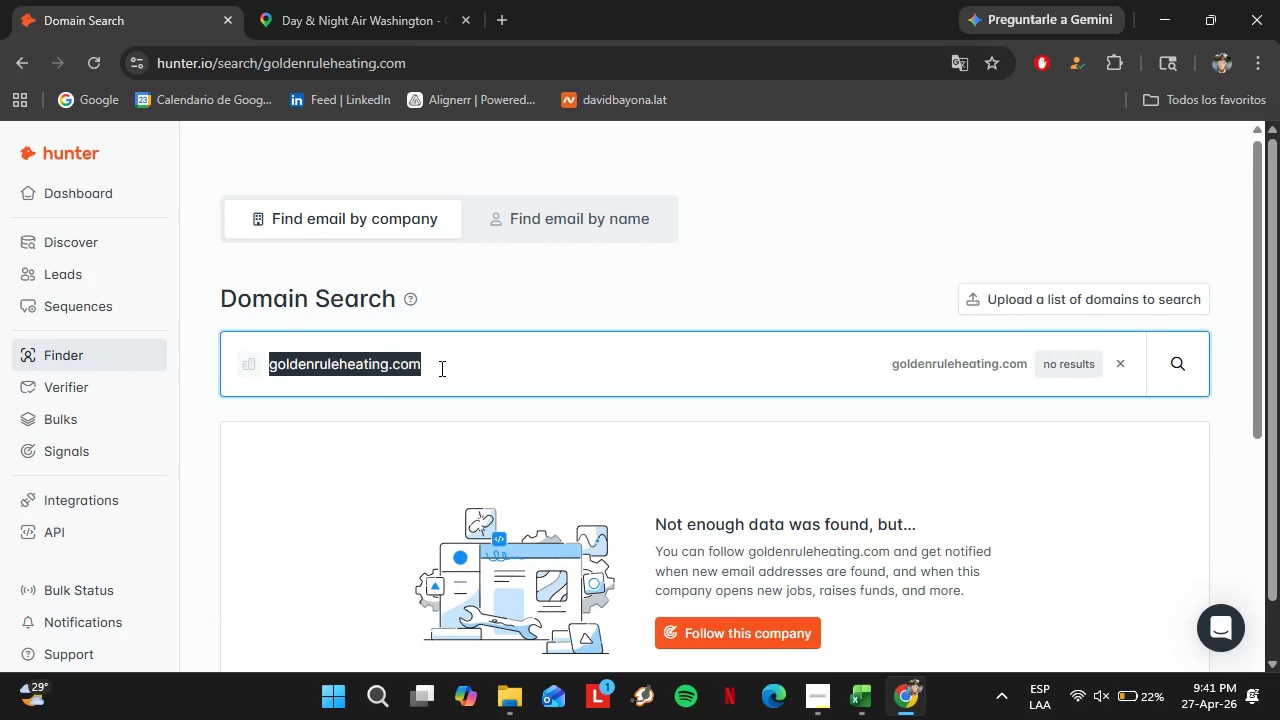 
type(bobsheating.com)
 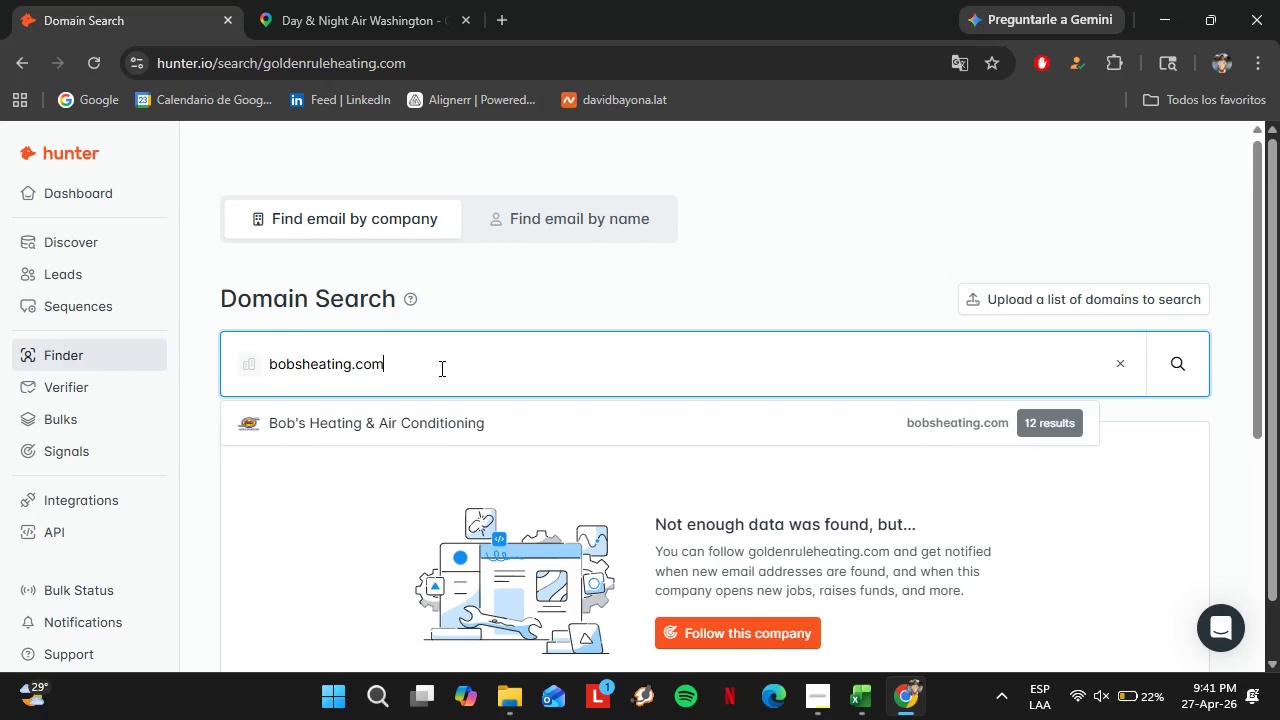 
key(Enter)
 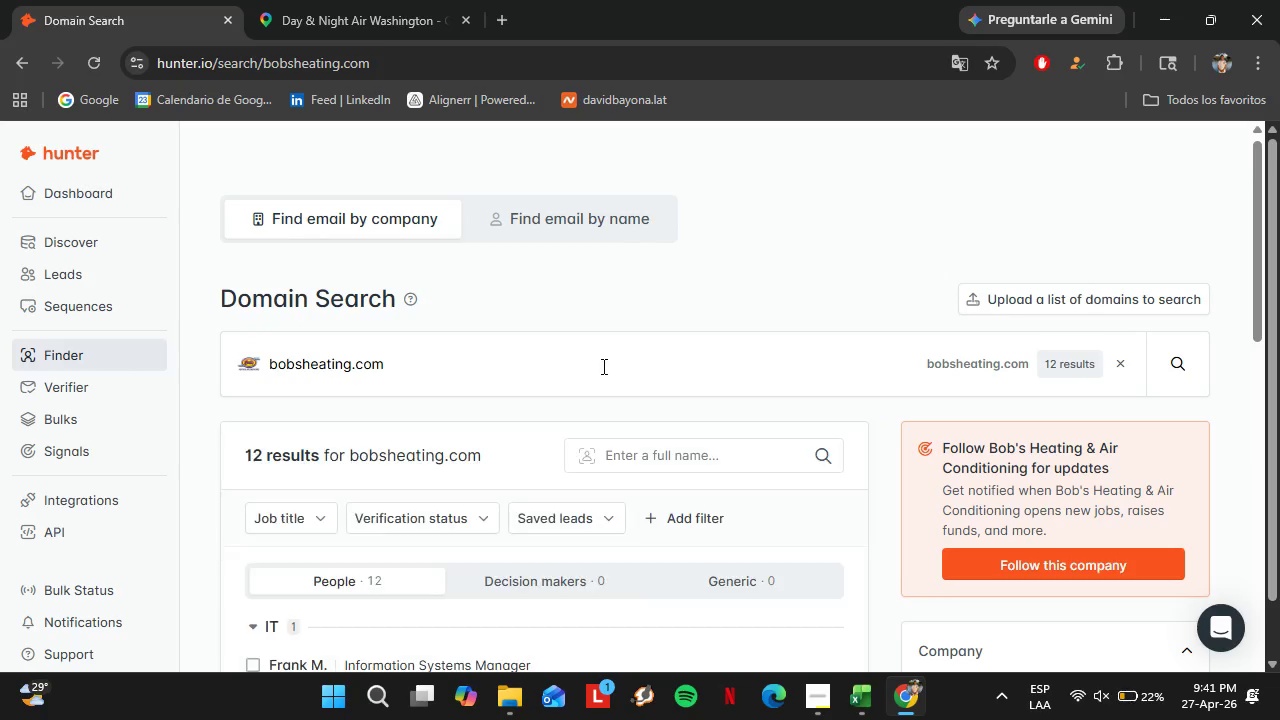 
scroll: coordinate [556, 356], scroll_direction: down, amount: 4.0
 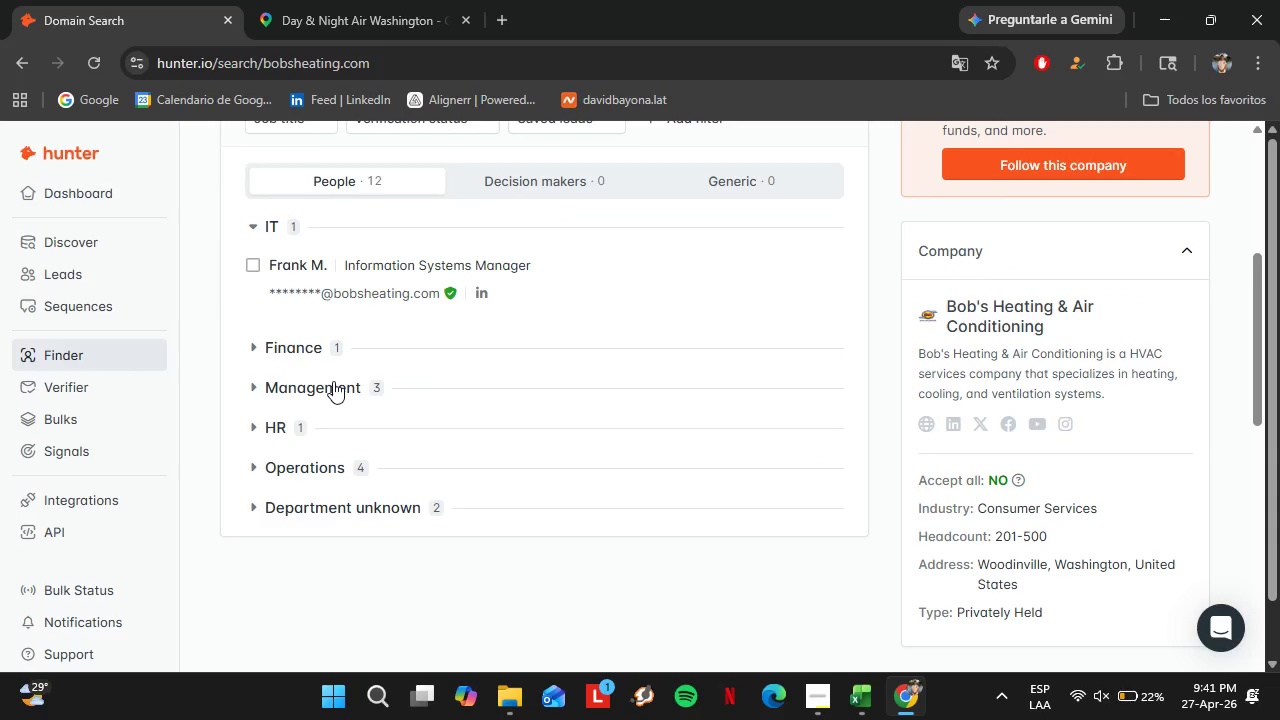 
left_click([333, 381])
 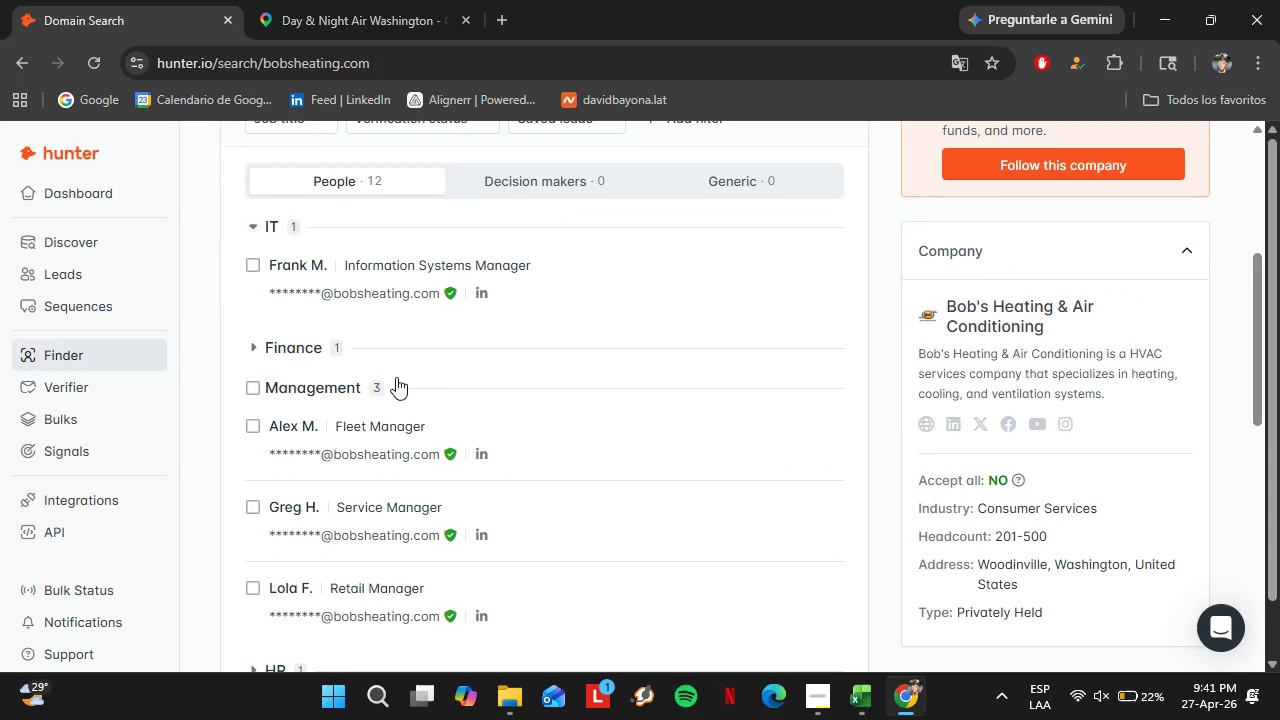 
scroll: coordinate [437, 377], scroll_direction: down, amount: 1.0
 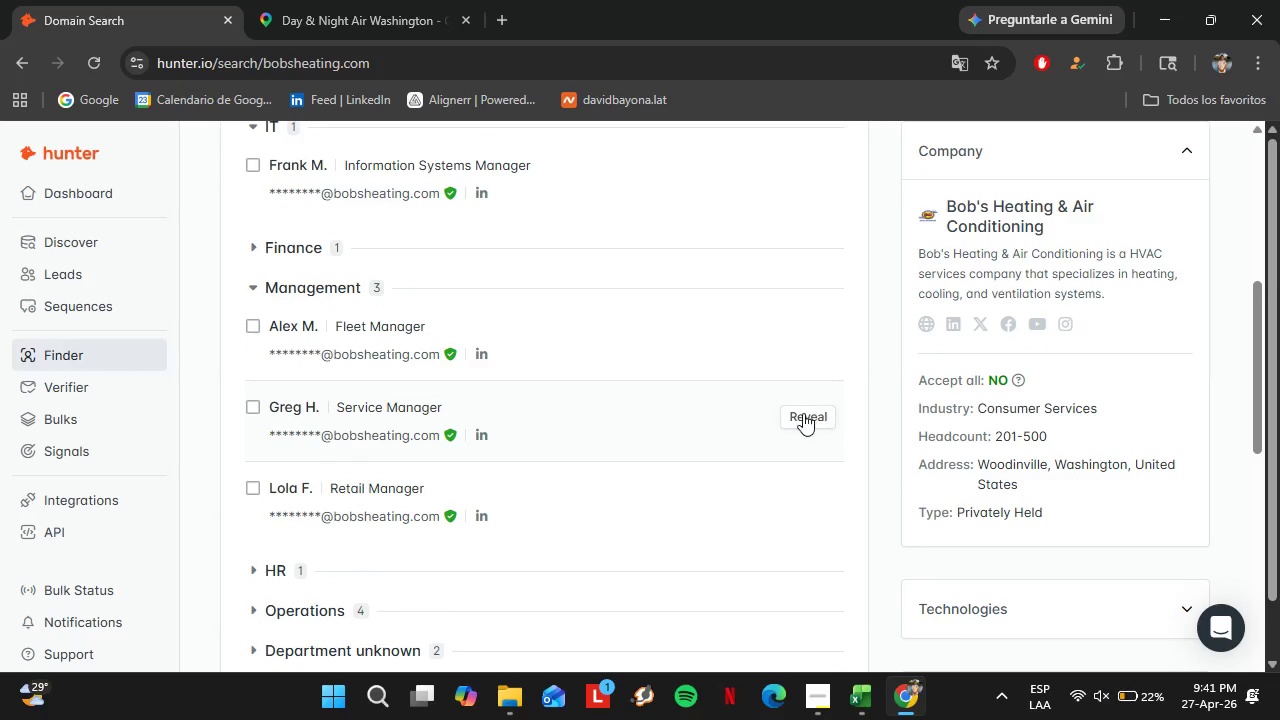 
left_click([806, 415])
 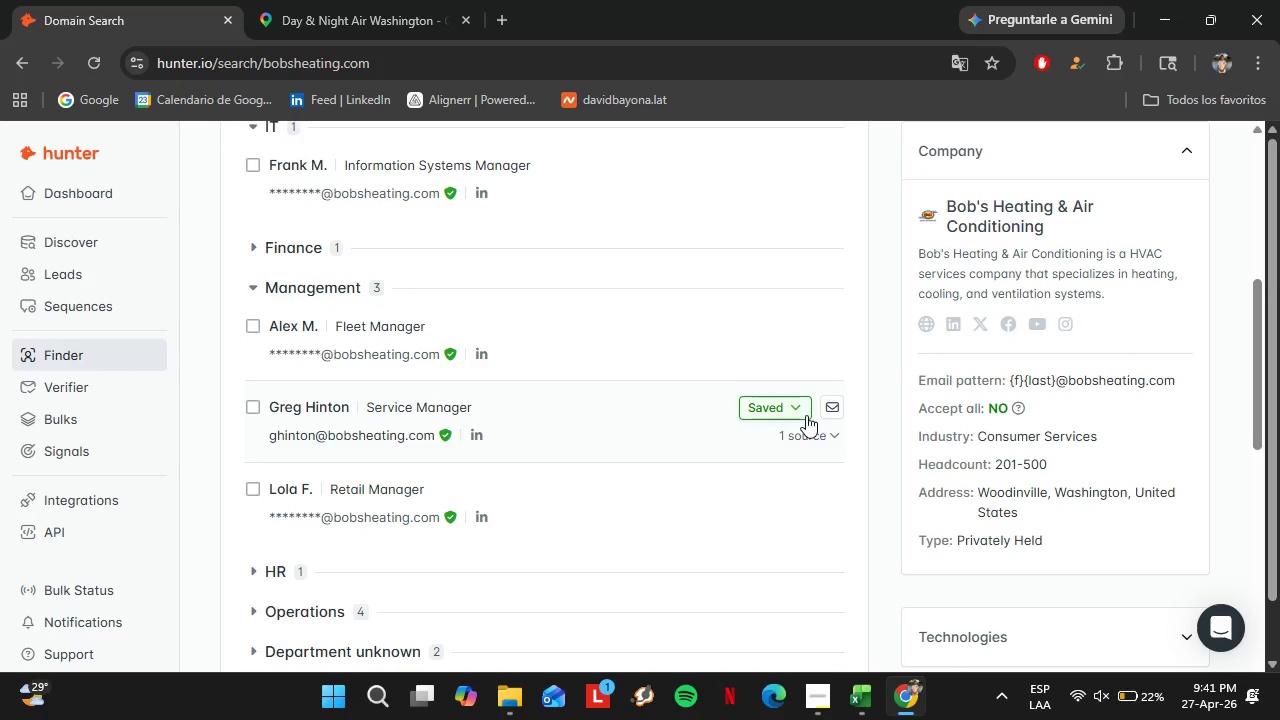 
scroll: coordinate [644, 455], scroll_direction: down, amount: 2.0
 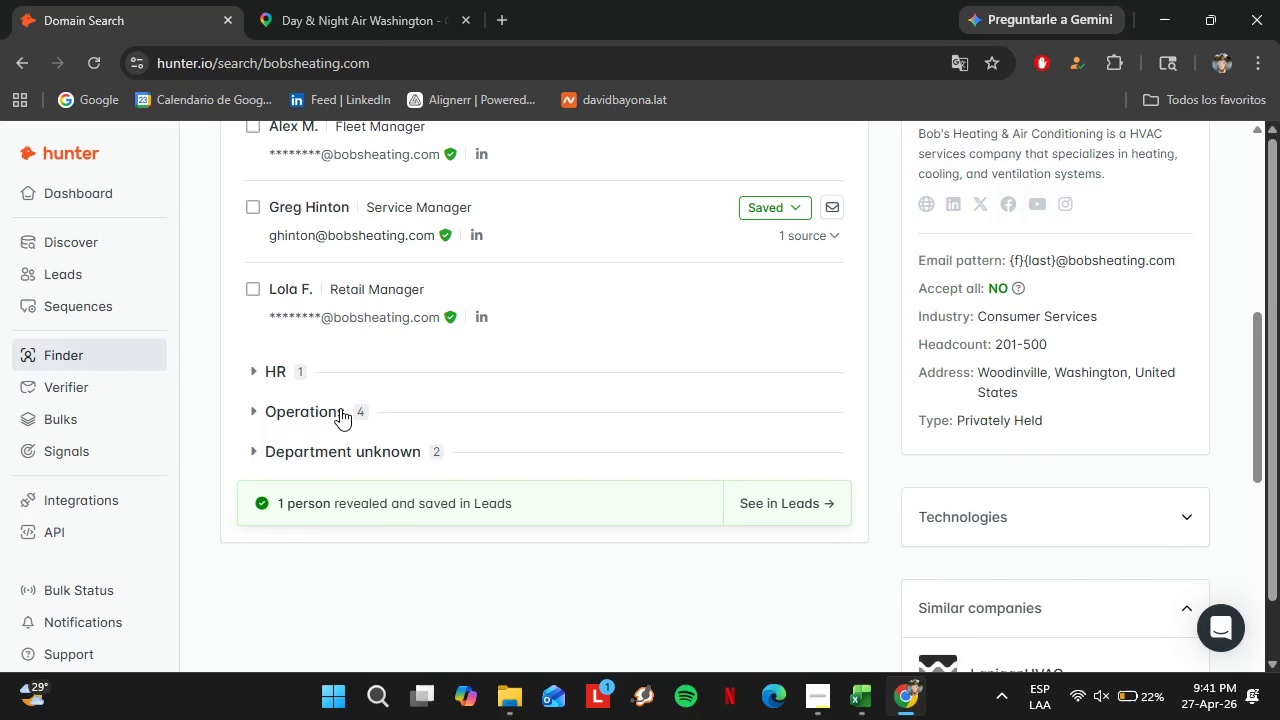 
left_click([338, 407])
 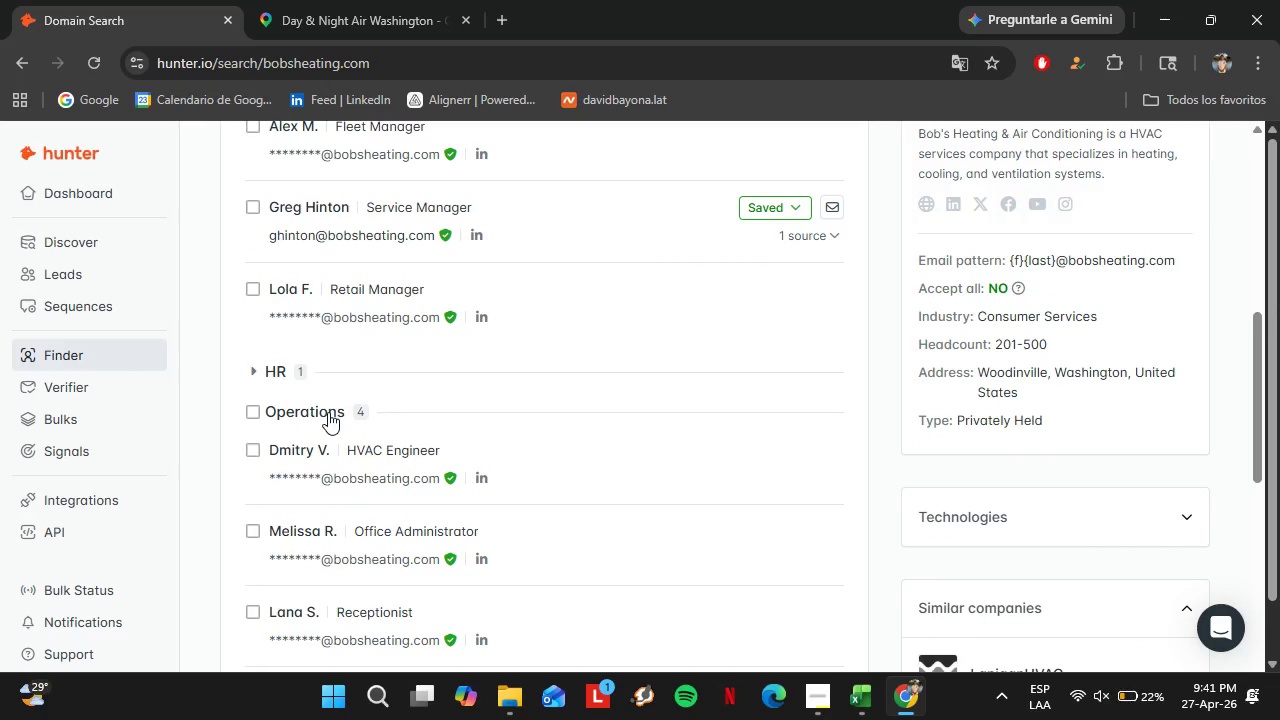 
scroll: coordinate [328, 412], scroll_direction: down, amount: 1.0
 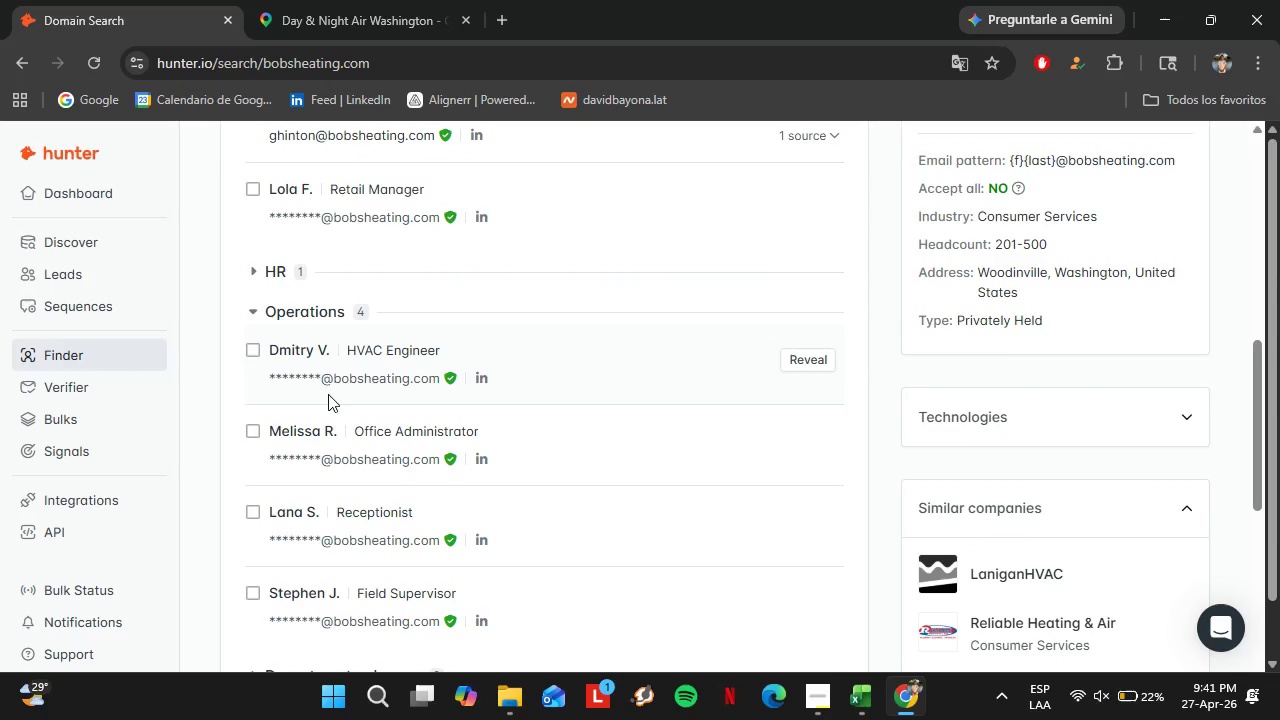 
scroll: coordinate [332, 390], scroll_direction: up, amount: 4.0
 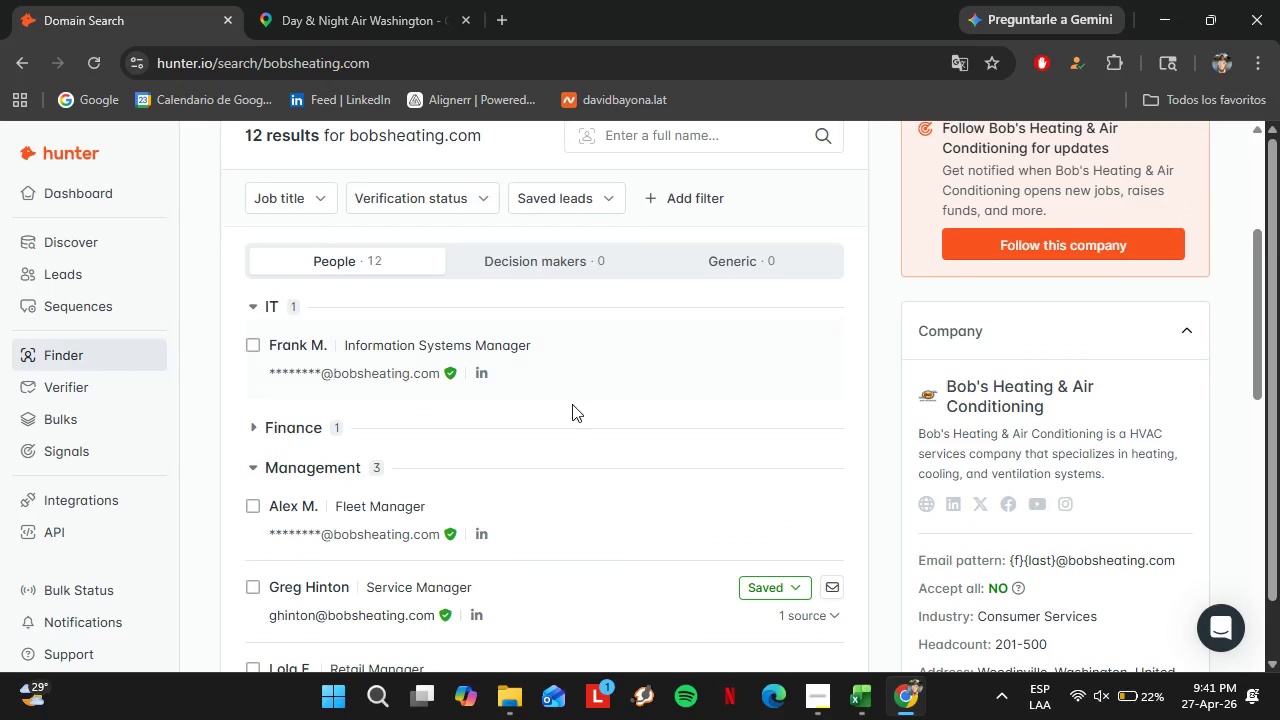 
scroll: coordinate [588, 406], scroll_direction: down, amount: 1.0
 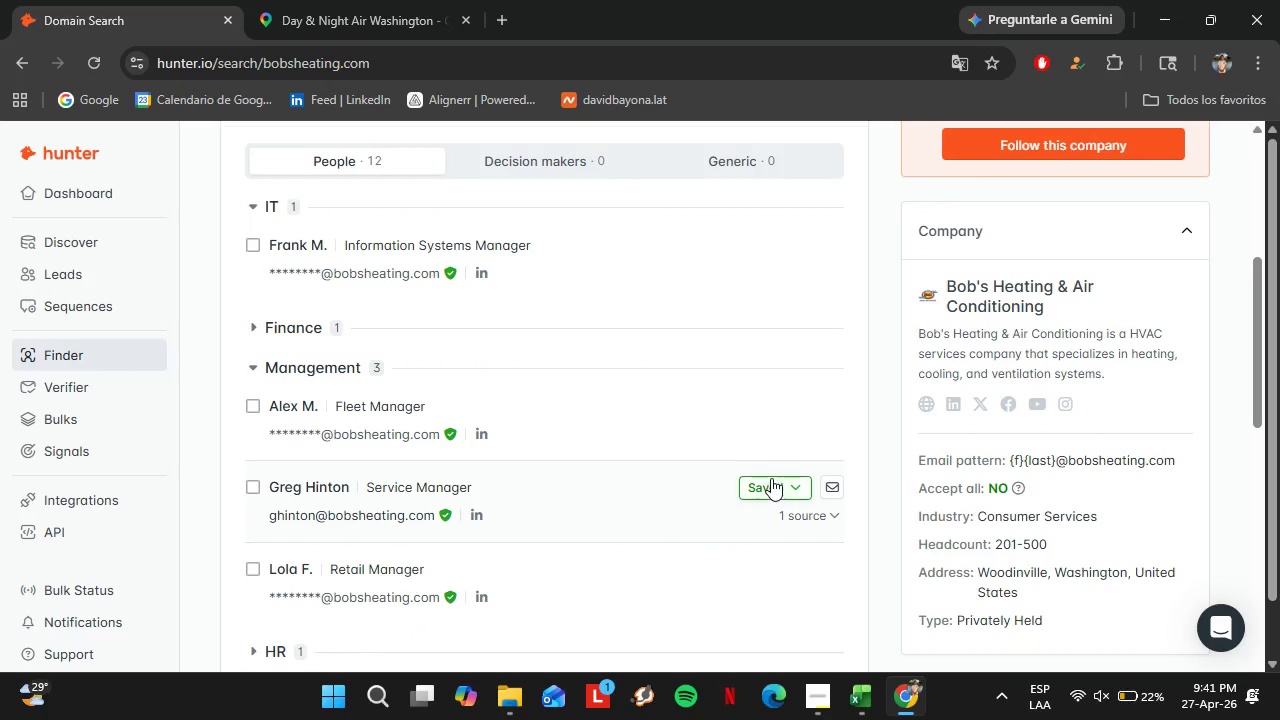 
left_click([772, 479])
 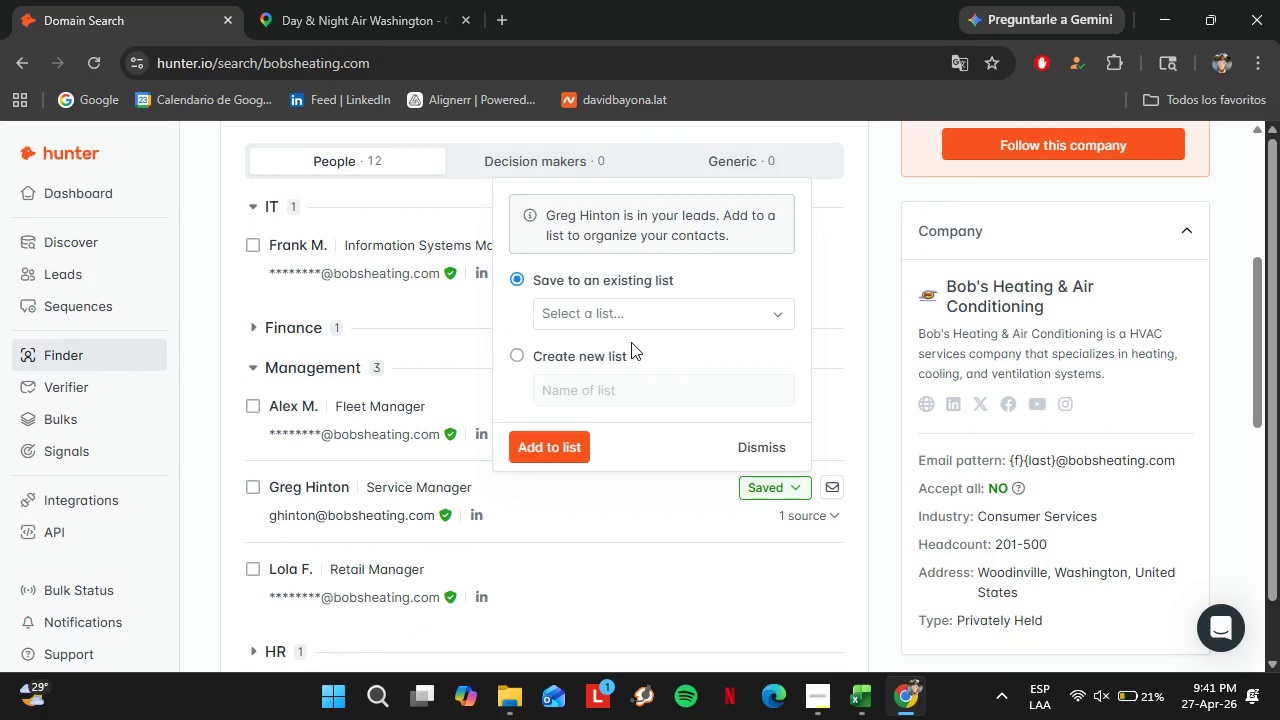 
left_click([624, 317])
 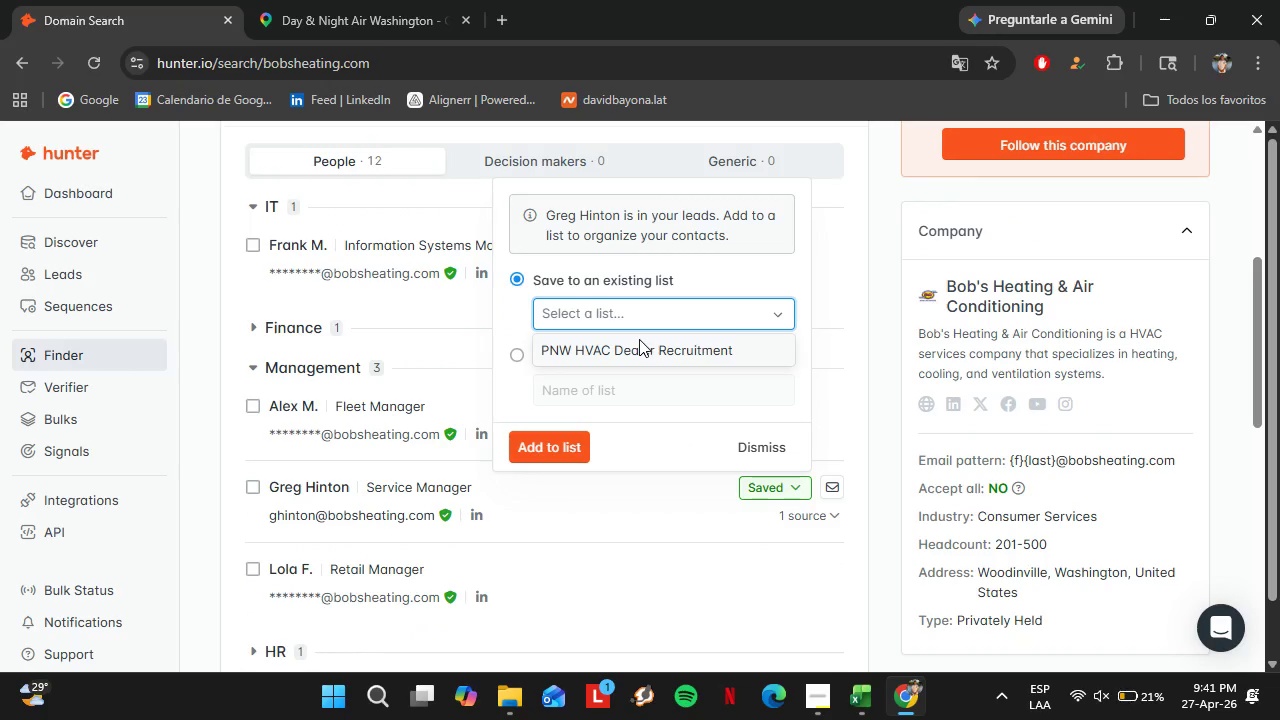 
left_click([638, 348])
 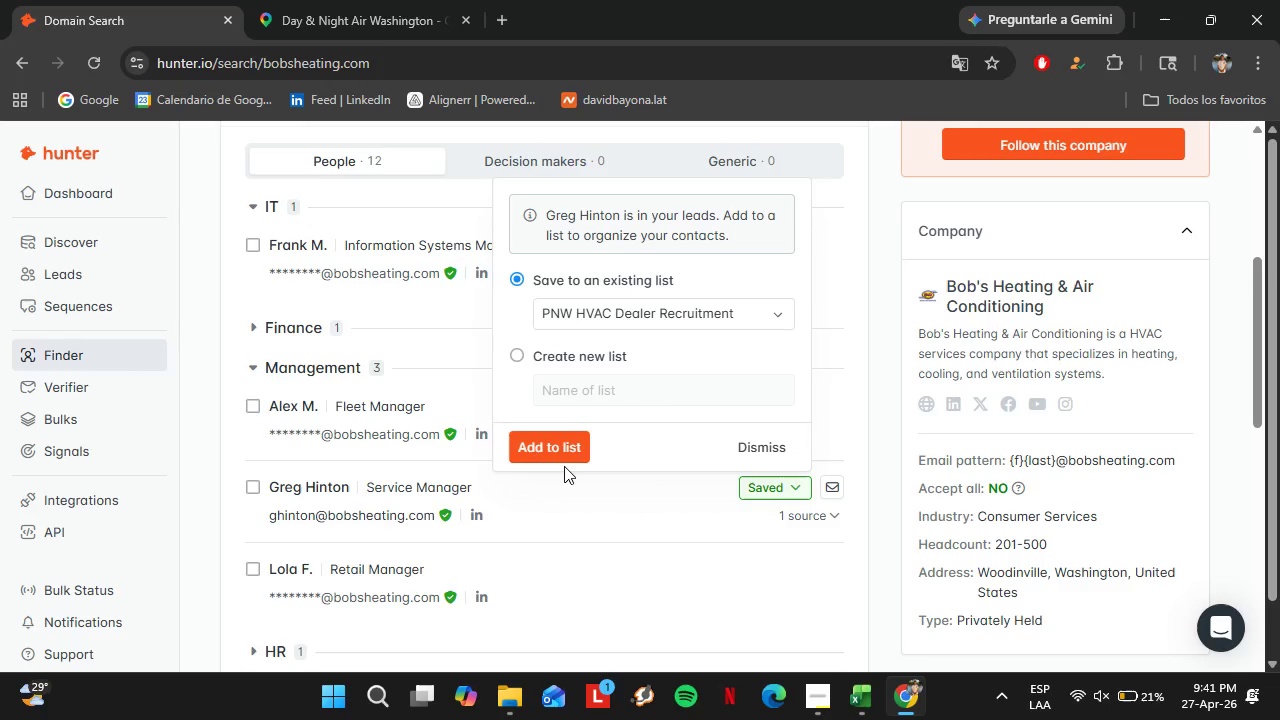 
double_click([554, 452])
 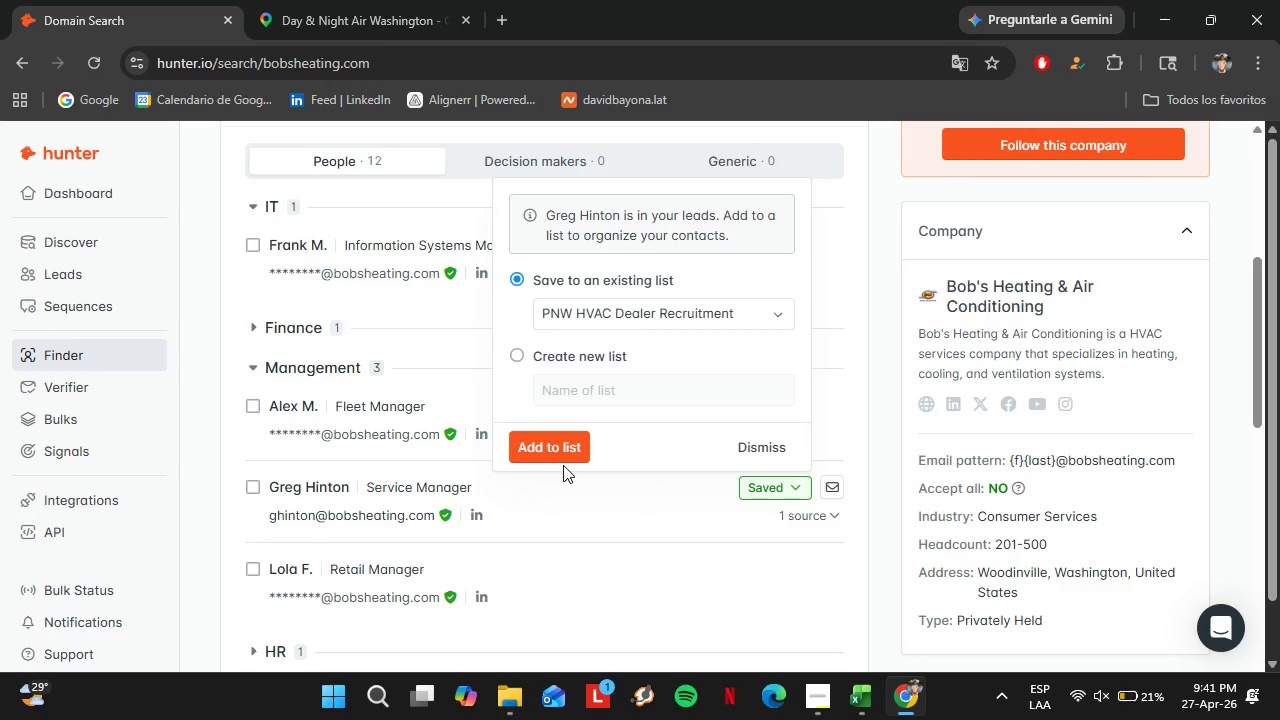 
scroll: coordinate [943, 460], scroll_direction: down, amount: 2.0
 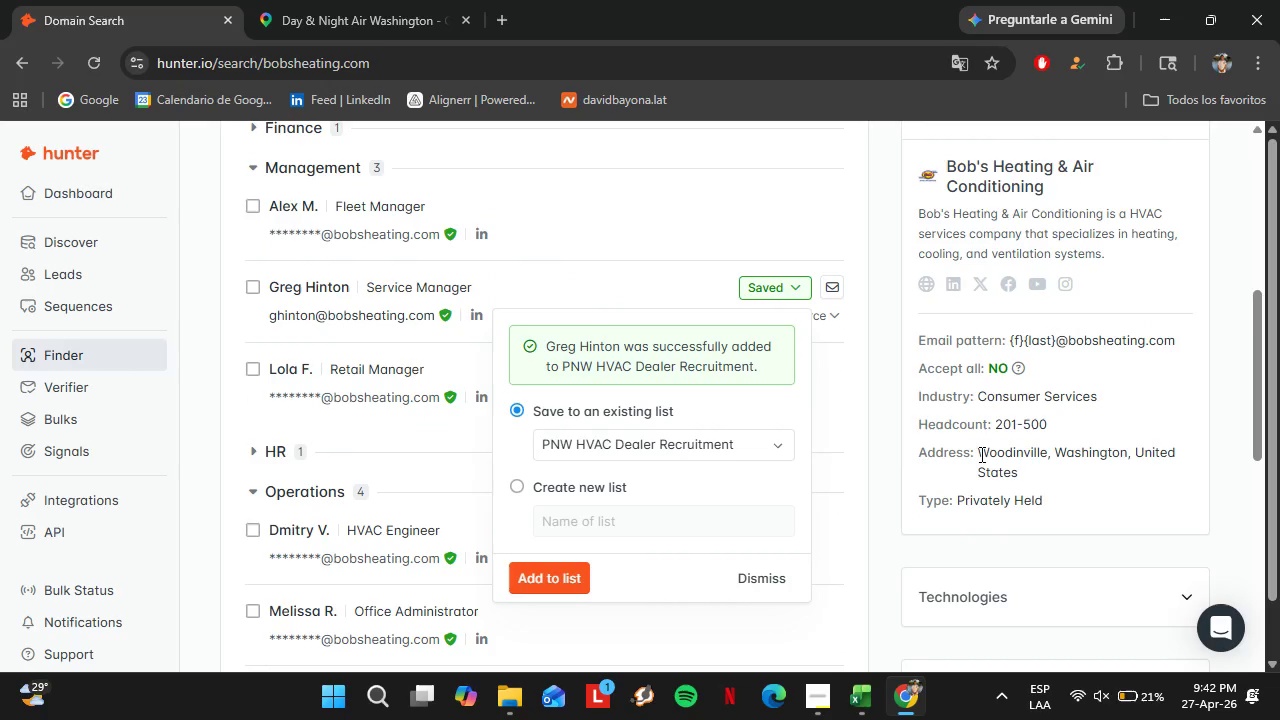 
left_click_drag(start_coordinate=[980, 453], to_coordinate=[1047, 448])
 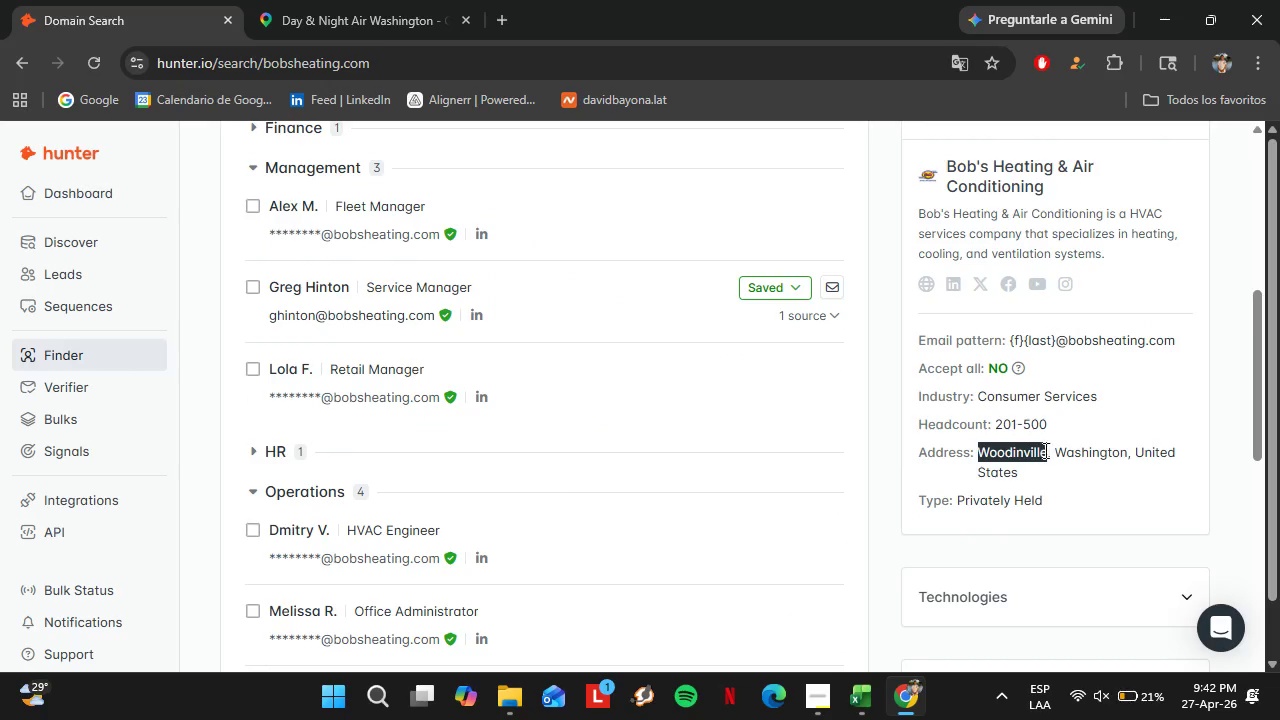 
key(Control+C)
 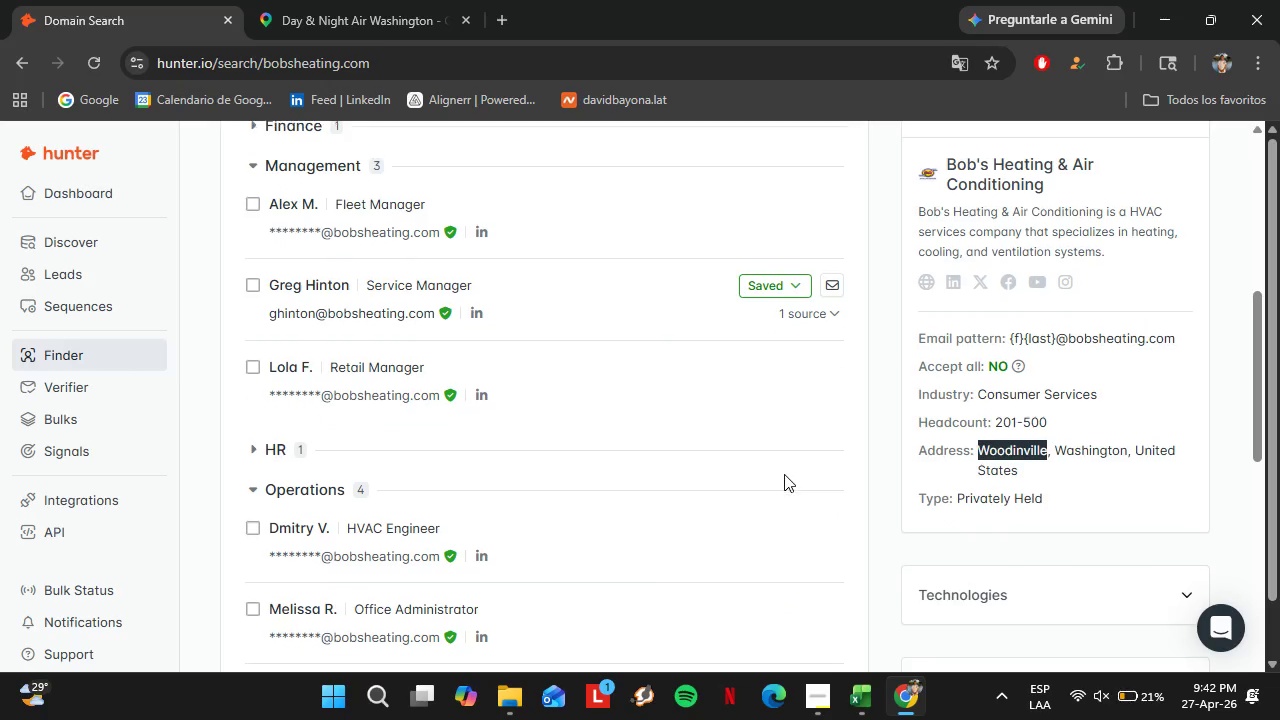 
scroll: coordinate [773, 546], scroll_direction: down, amount: 5.0
 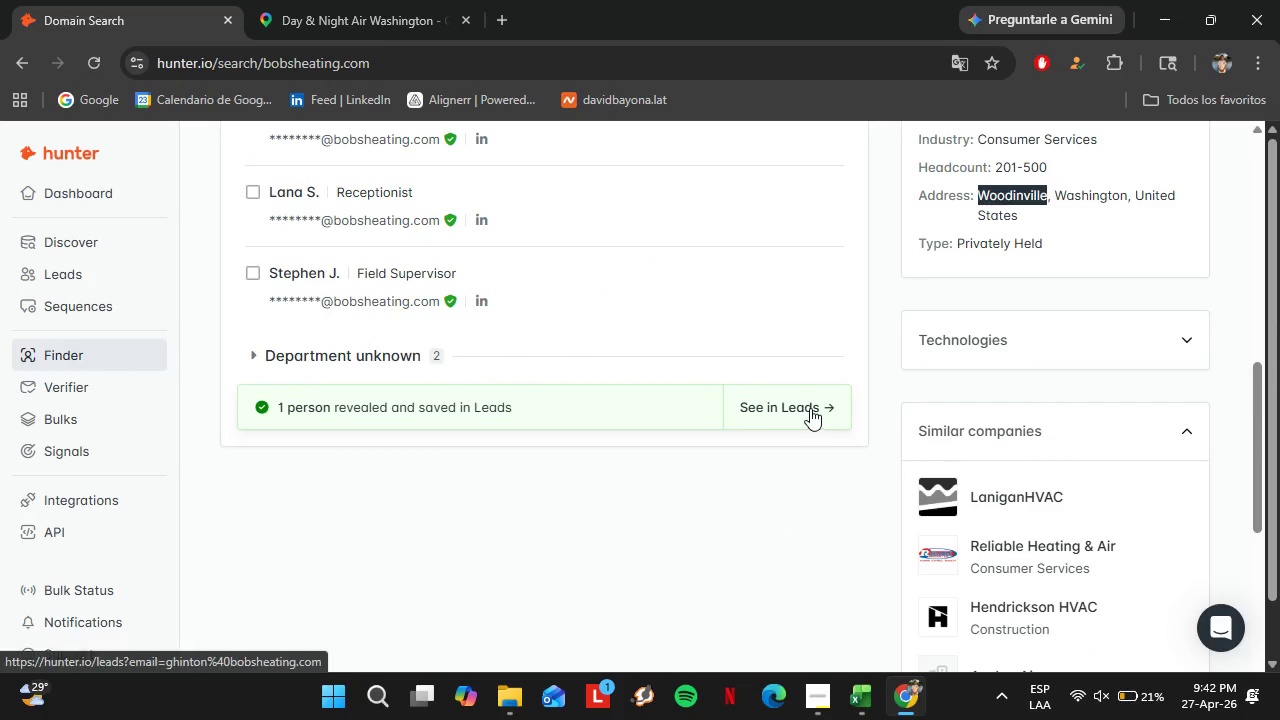 
left_click([808, 408])
 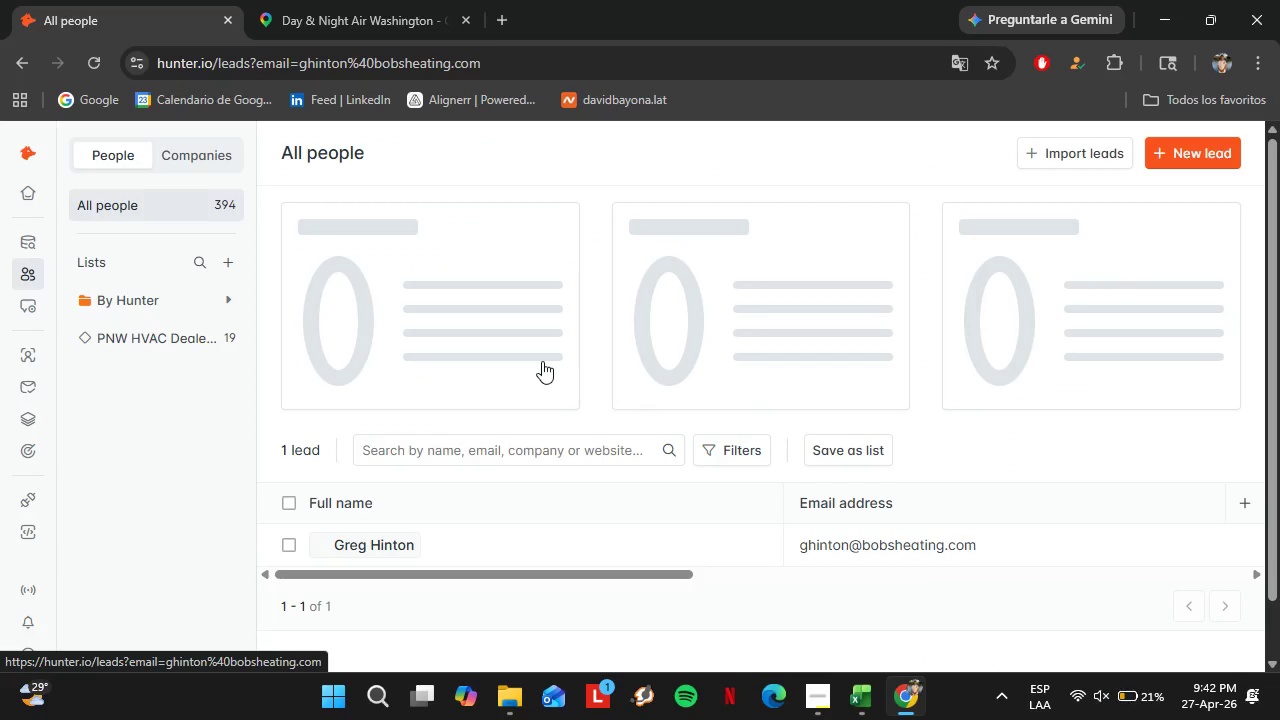 
scroll: coordinate [607, 427], scroll_direction: down, amount: 1.0
 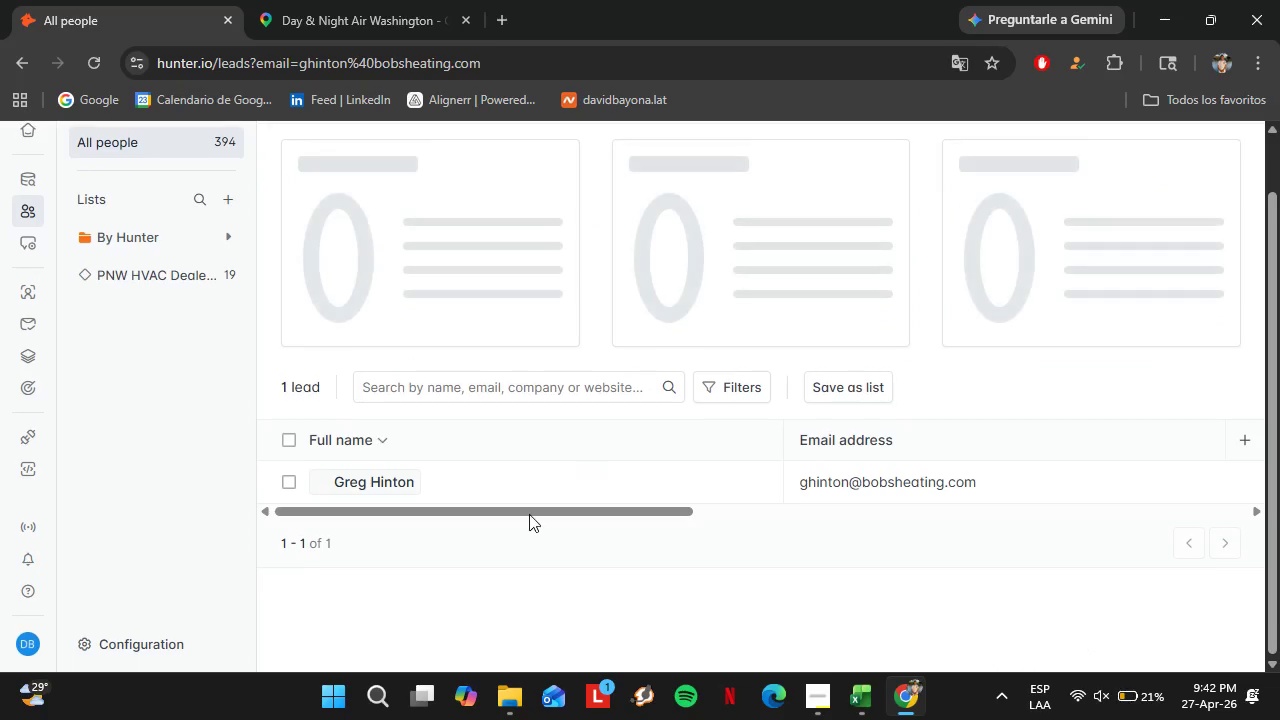 
left_click_drag(start_coordinate=[529, 514], to_coordinate=[782, 529])
 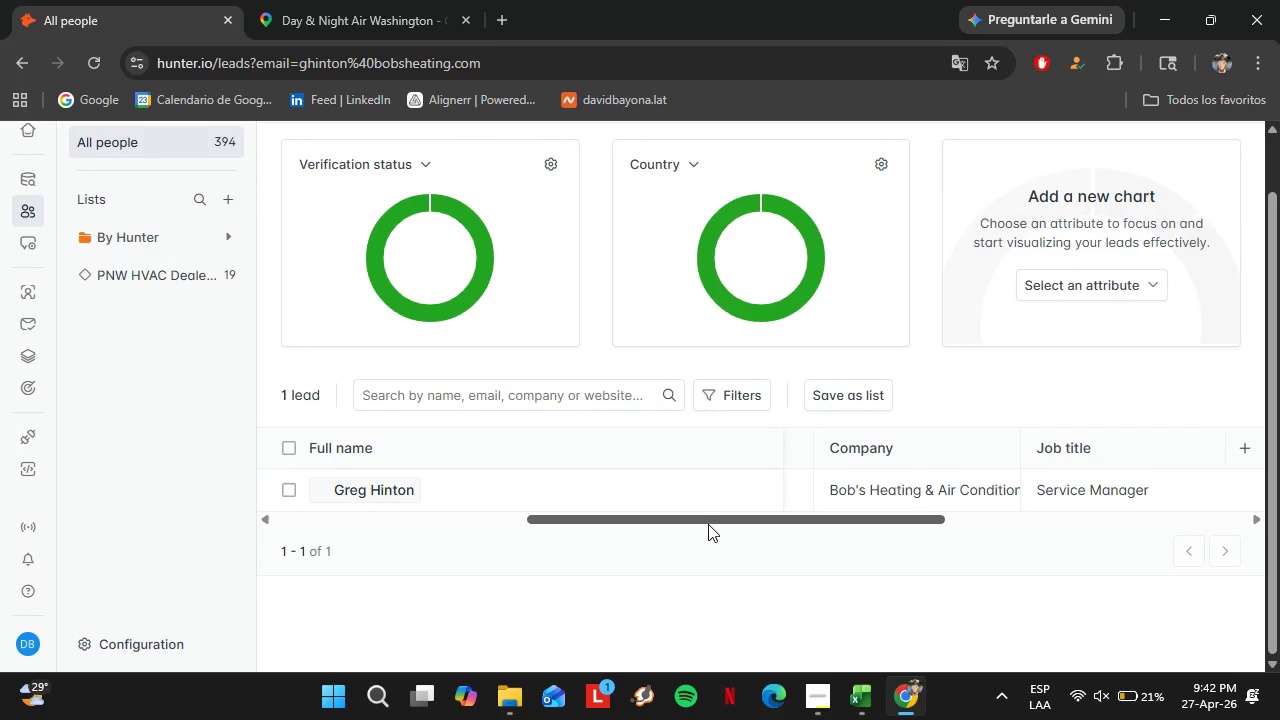 
left_click_drag(start_coordinate=[694, 524], to_coordinate=[821, 537])
 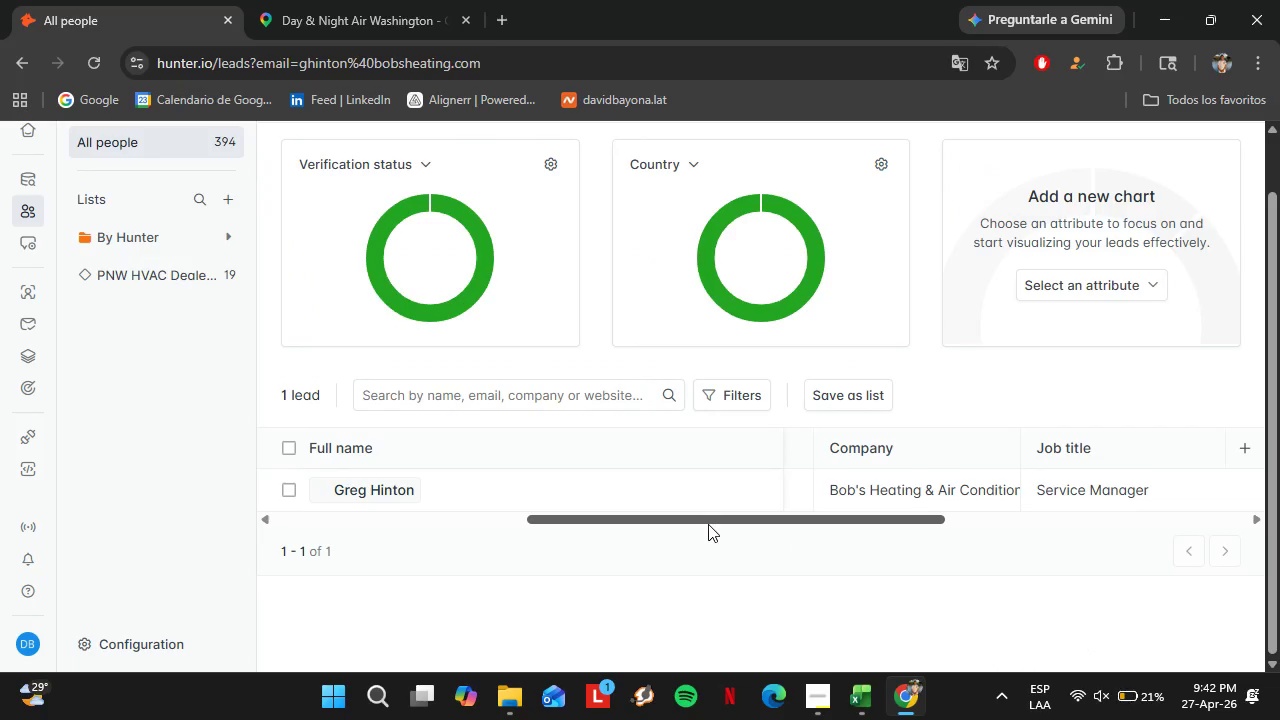 
left_click_drag(start_coordinate=[789, 564], to_coordinate=[936, 567])
 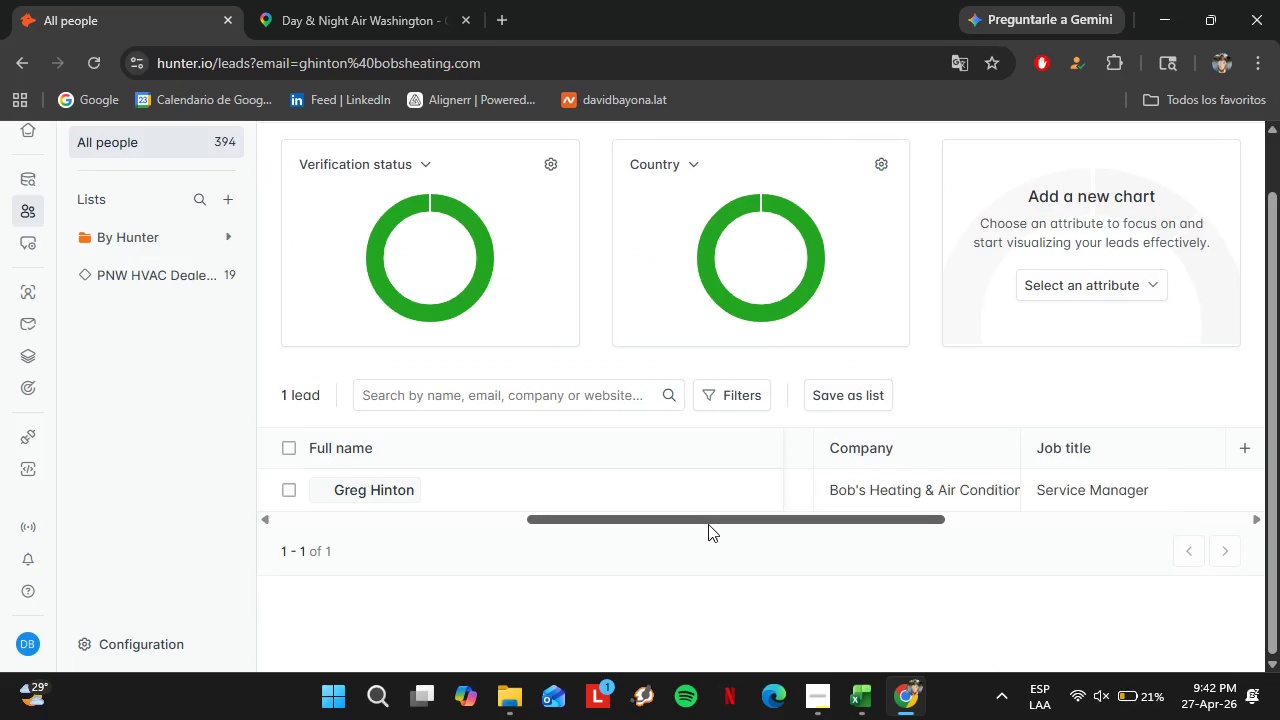 
double_click([1027, 531])
 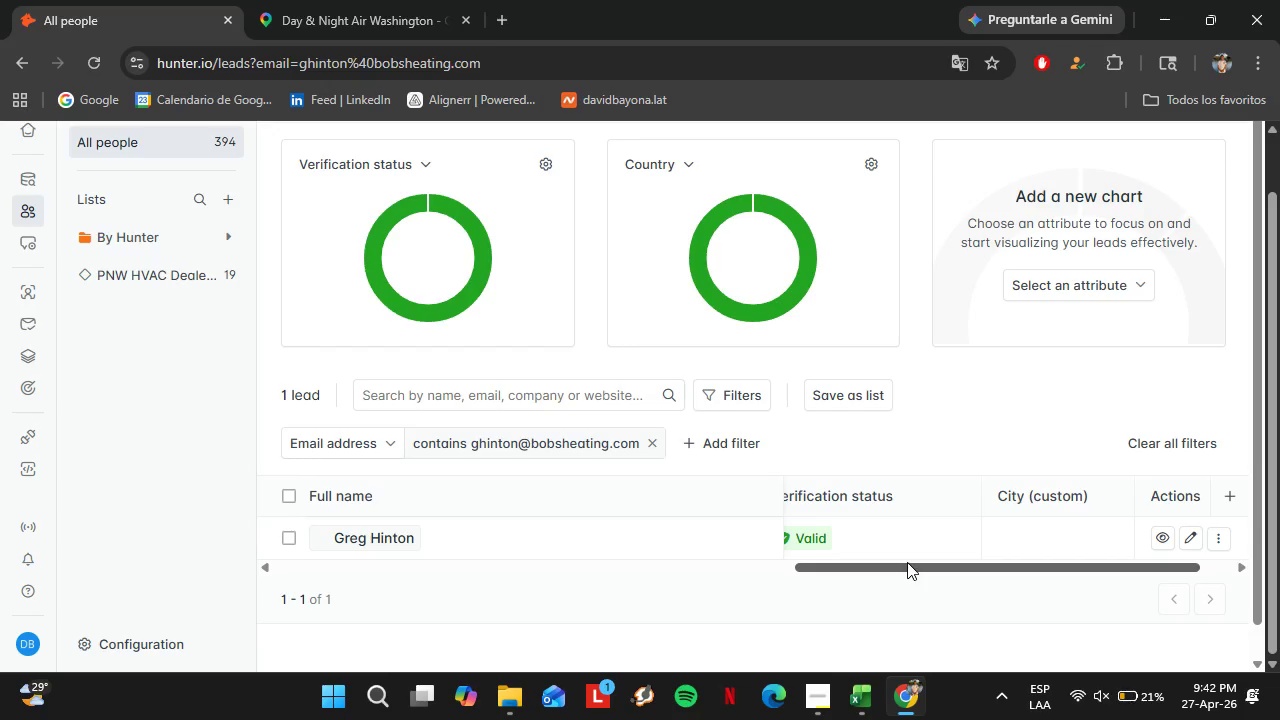 
triple_click([1027, 531])
 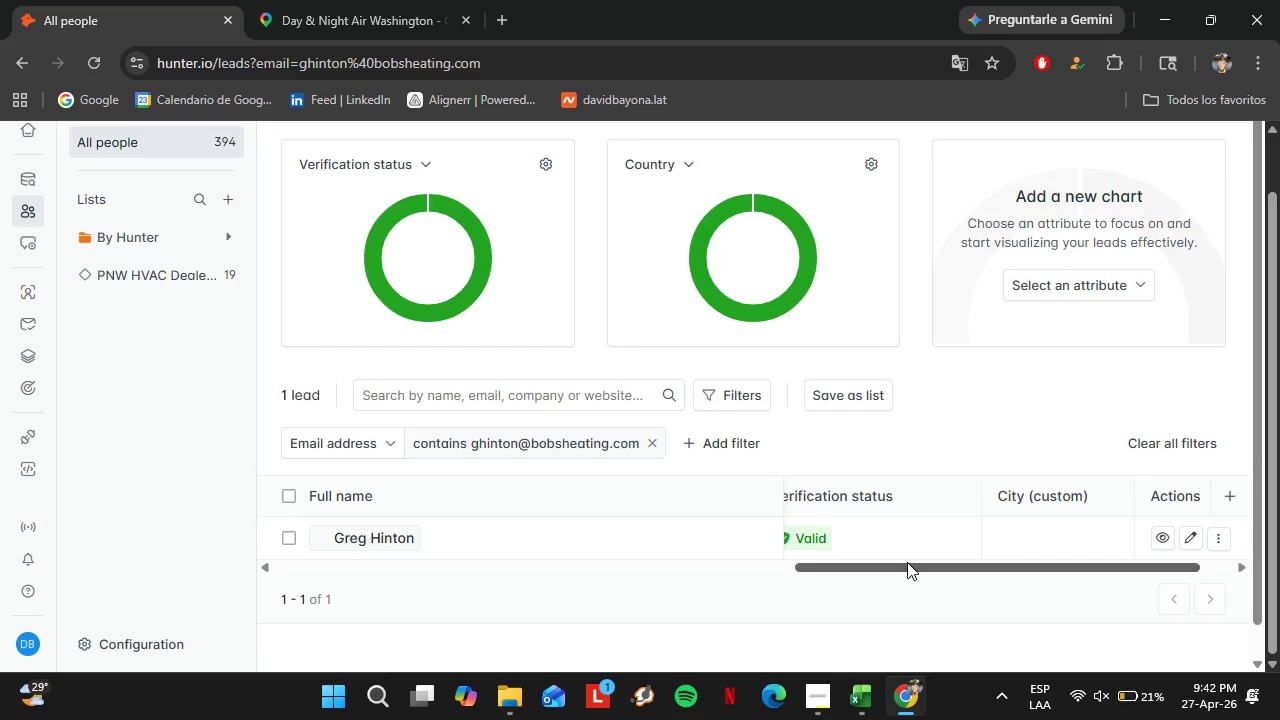 
key(Control+V)
 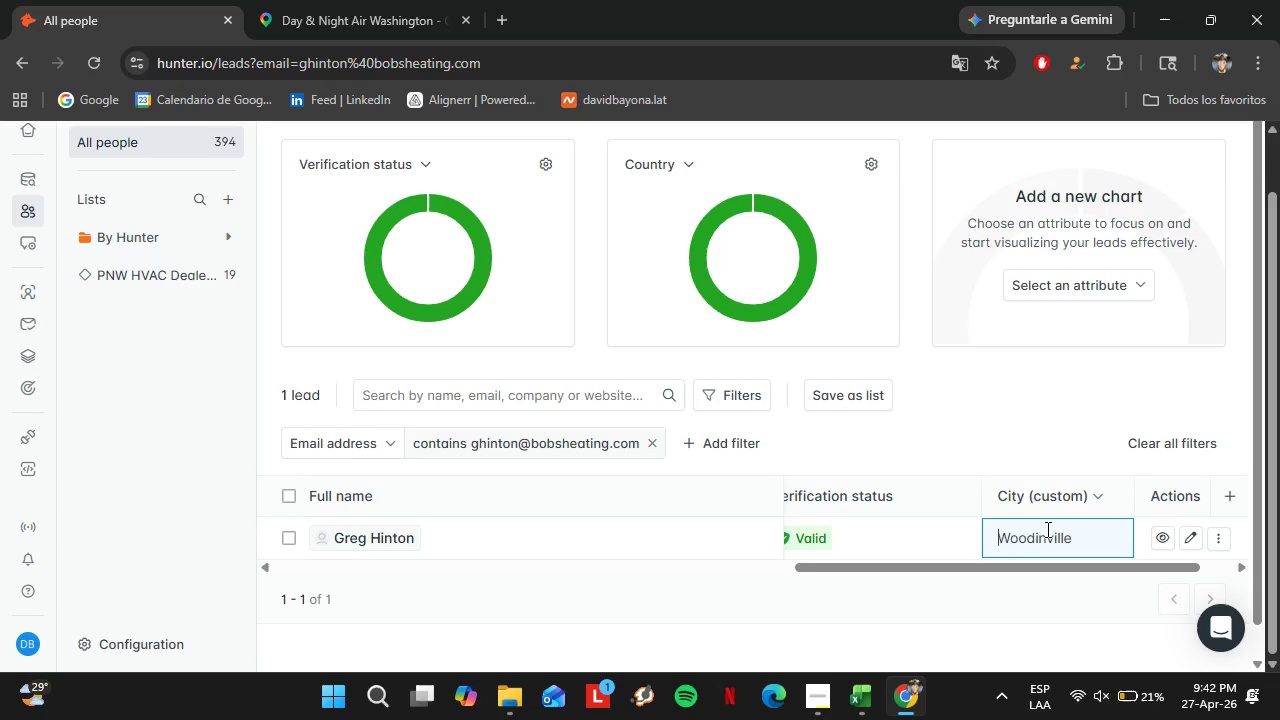 
key(Enter)
 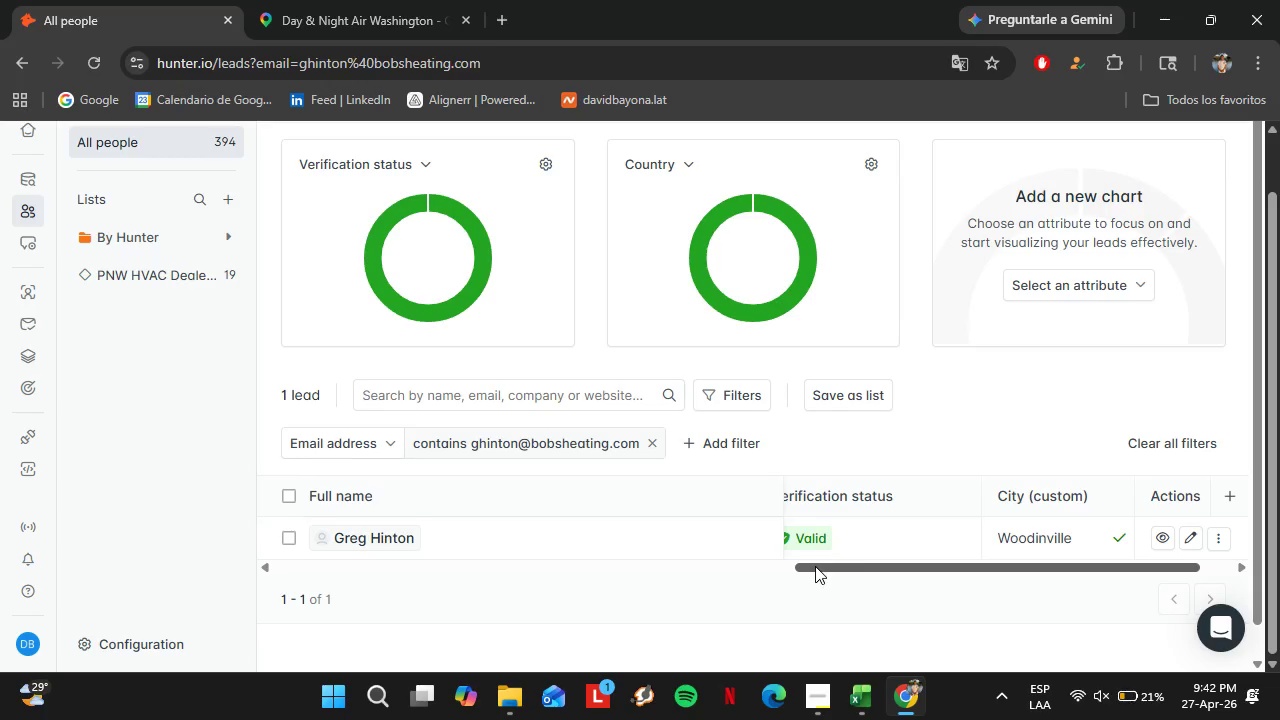 
left_click_drag(start_coordinate=[858, 570], to_coordinate=[432, 615])
 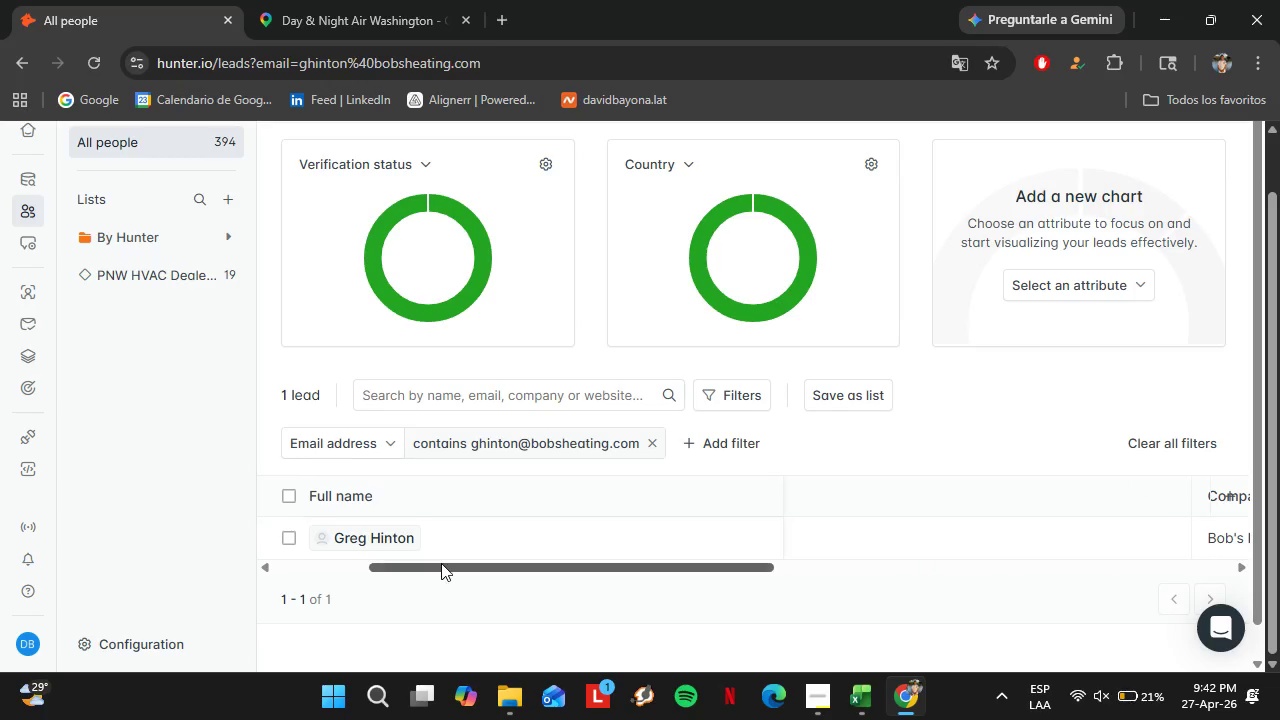 
left_click_drag(start_coordinate=[441, 563], to_coordinate=[274, 594])
 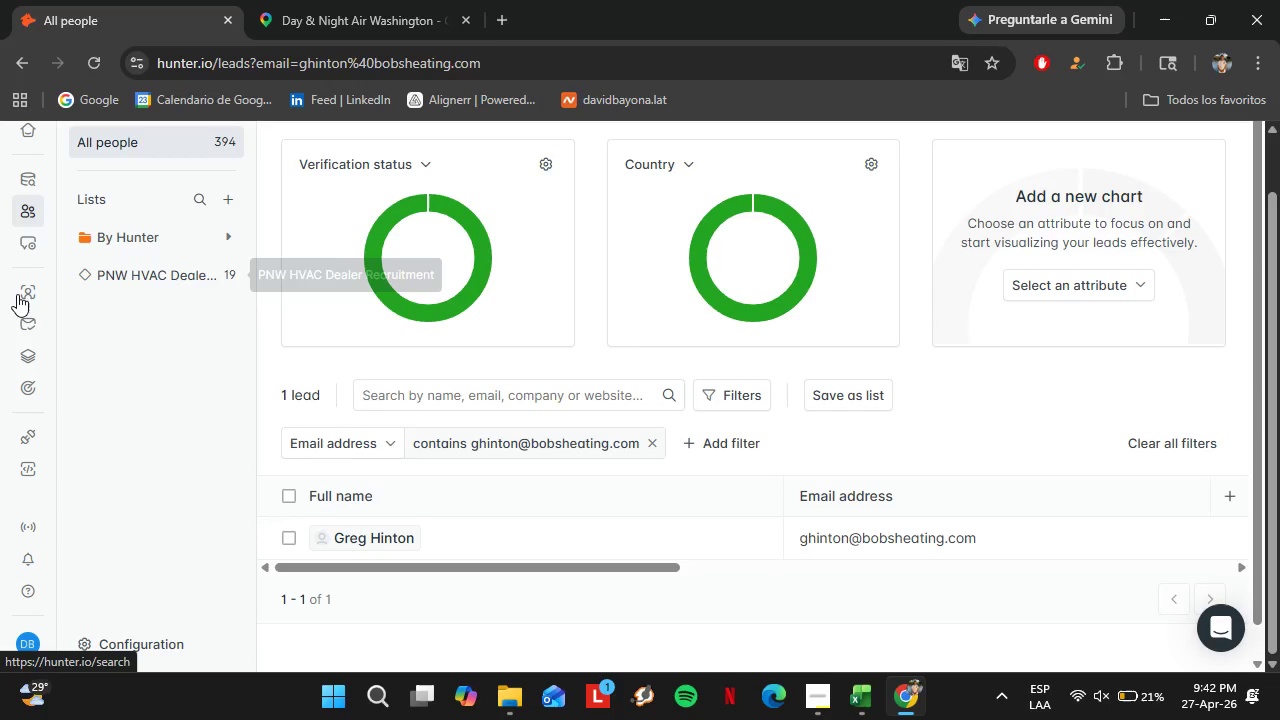 
left_click([36, 289])
 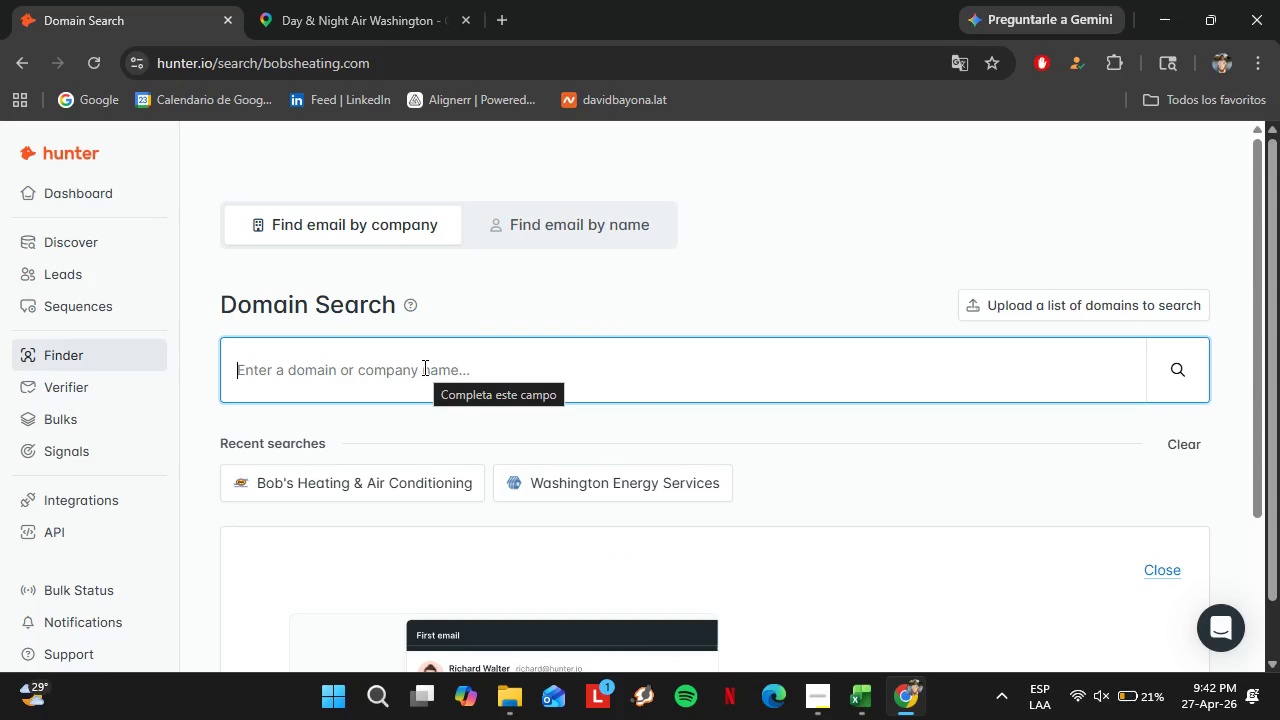 
wait(5.94)
 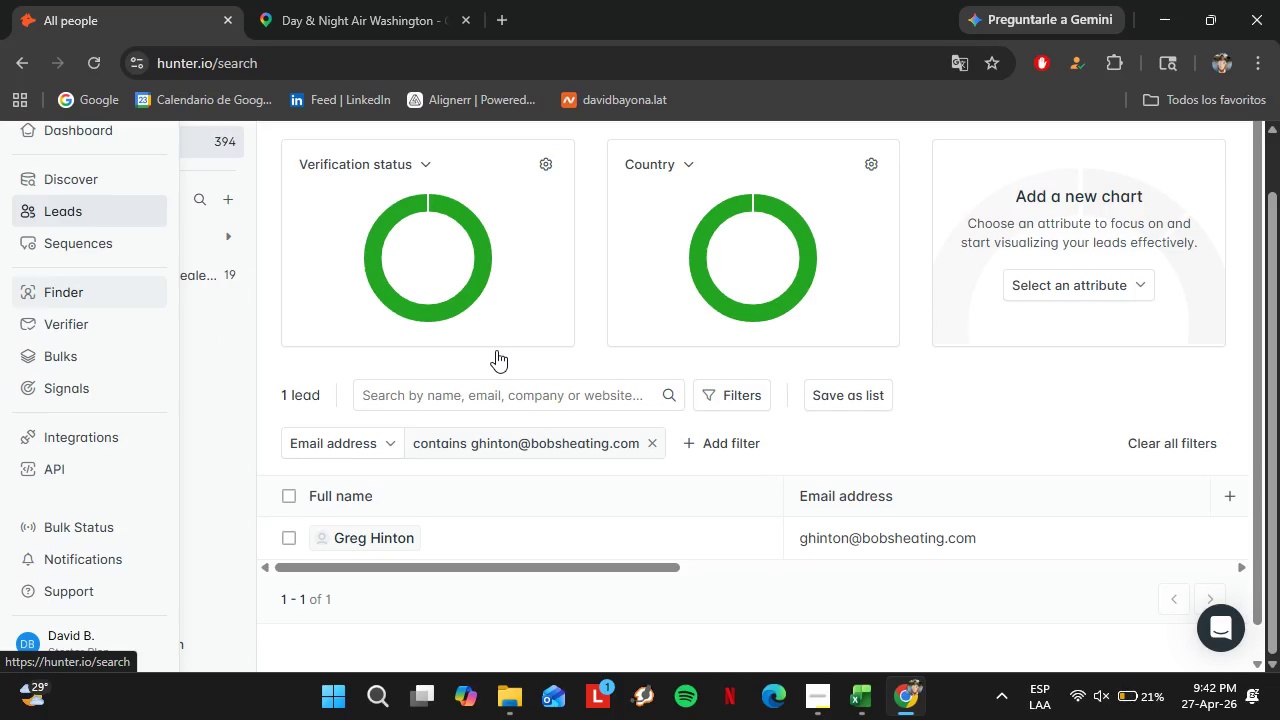 
type(greentechheating.com)
 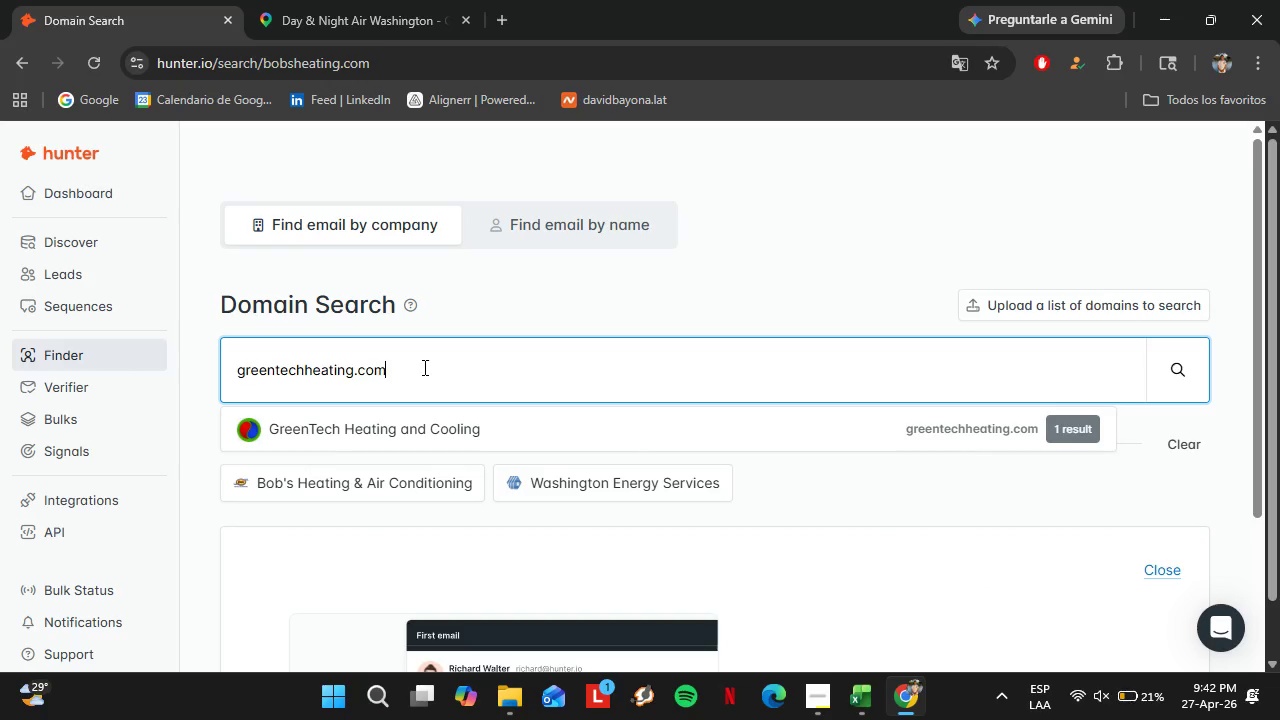 
key(Enter)
 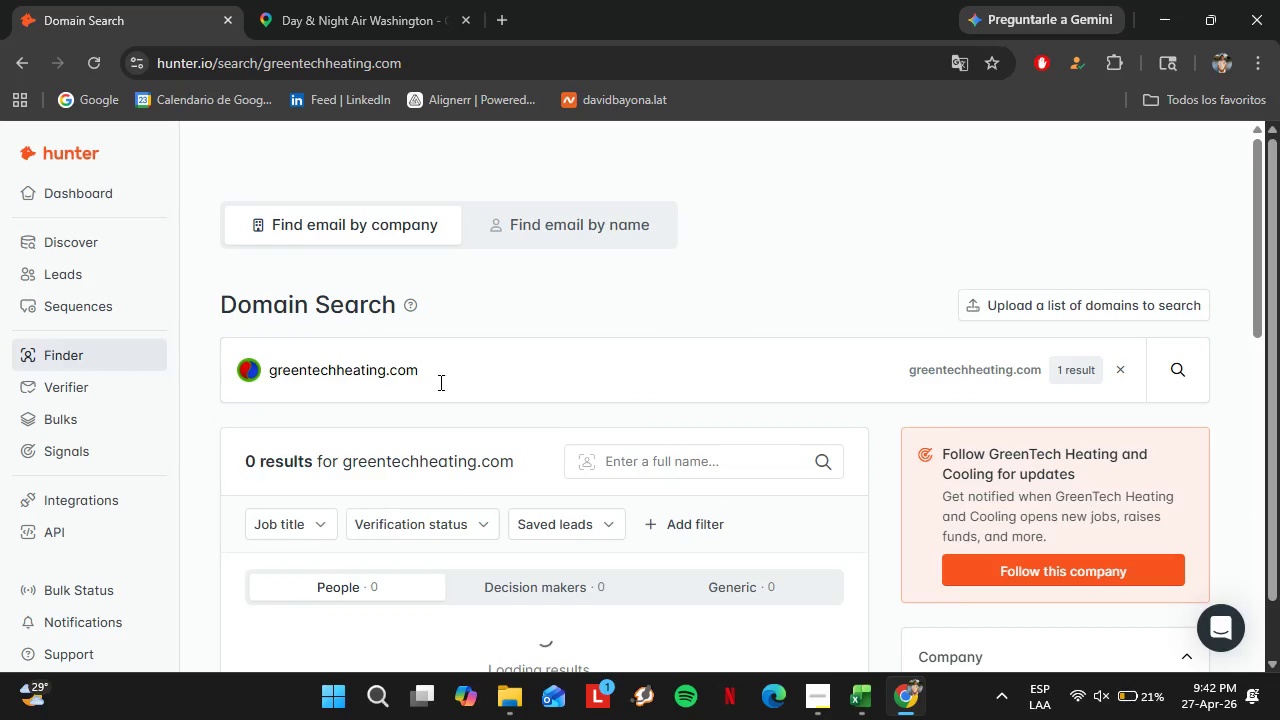 
scroll: coordinate [439, 383], scroll_direction: down, amount: 1.0
 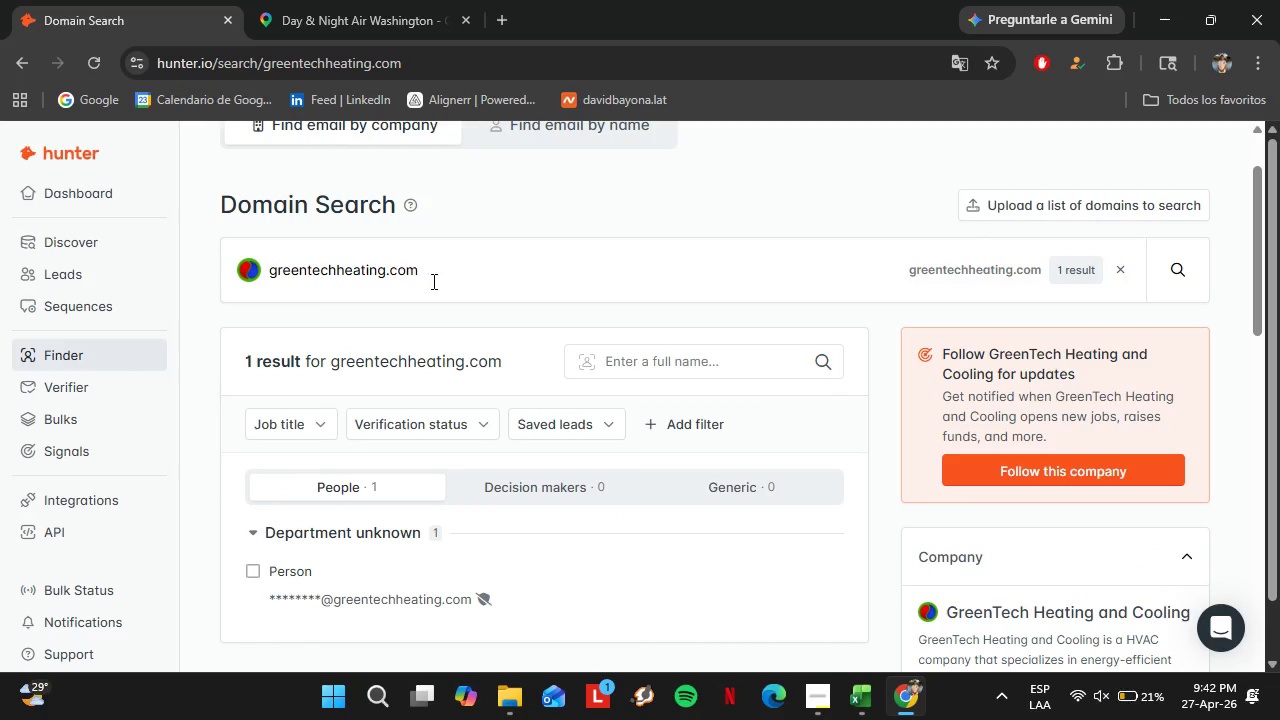 
left_click_drag(start_coordinate=[444, 274], to_coordinate=[245, 278])
 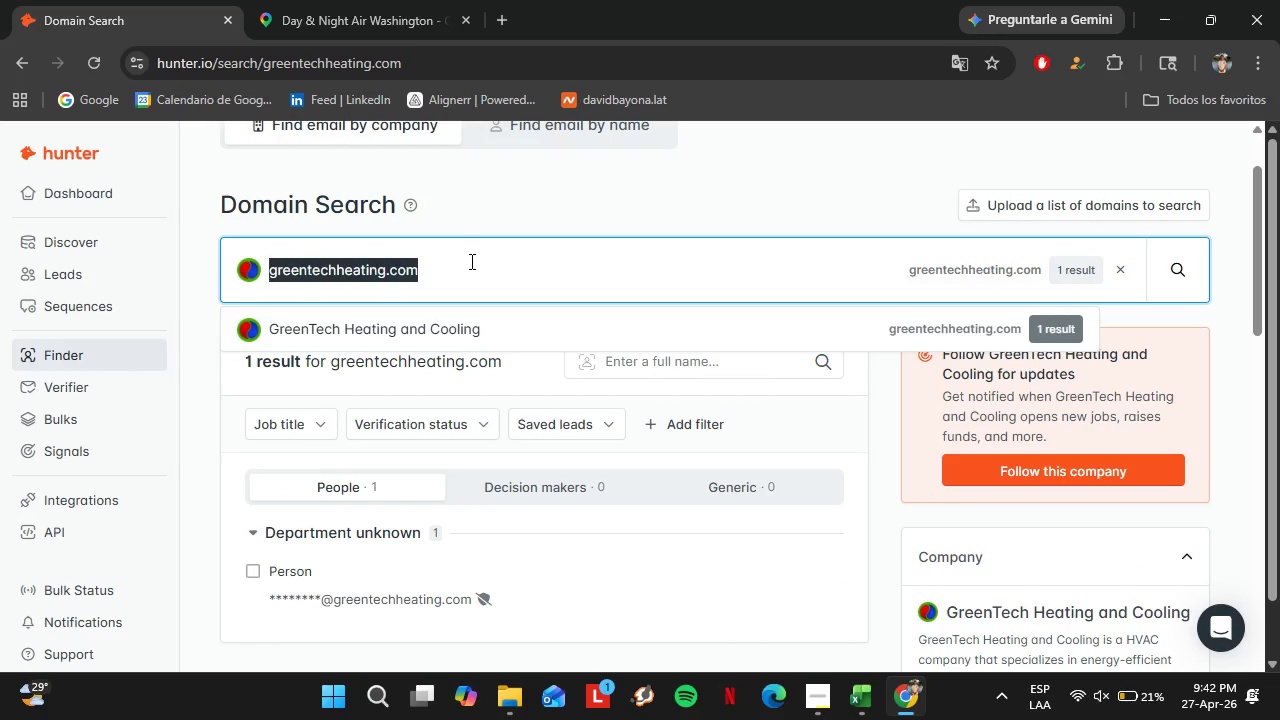 
type(millsheating.com)
 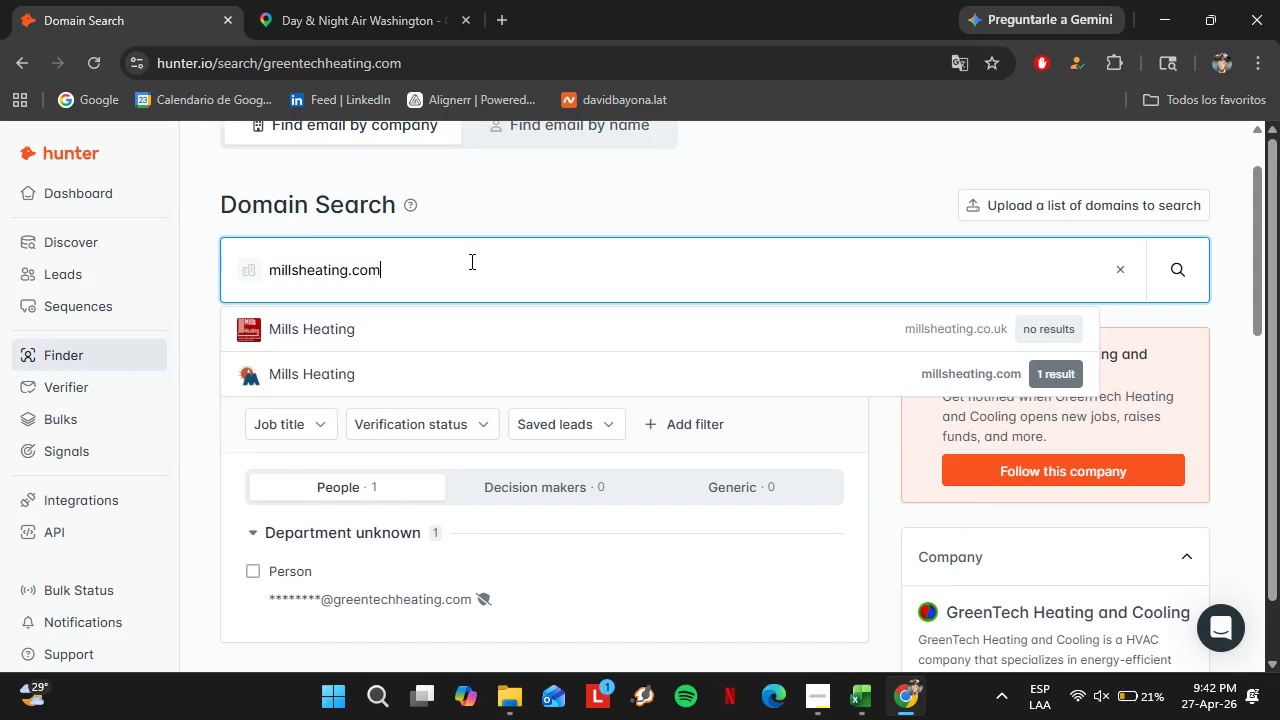 
key(Enter)
 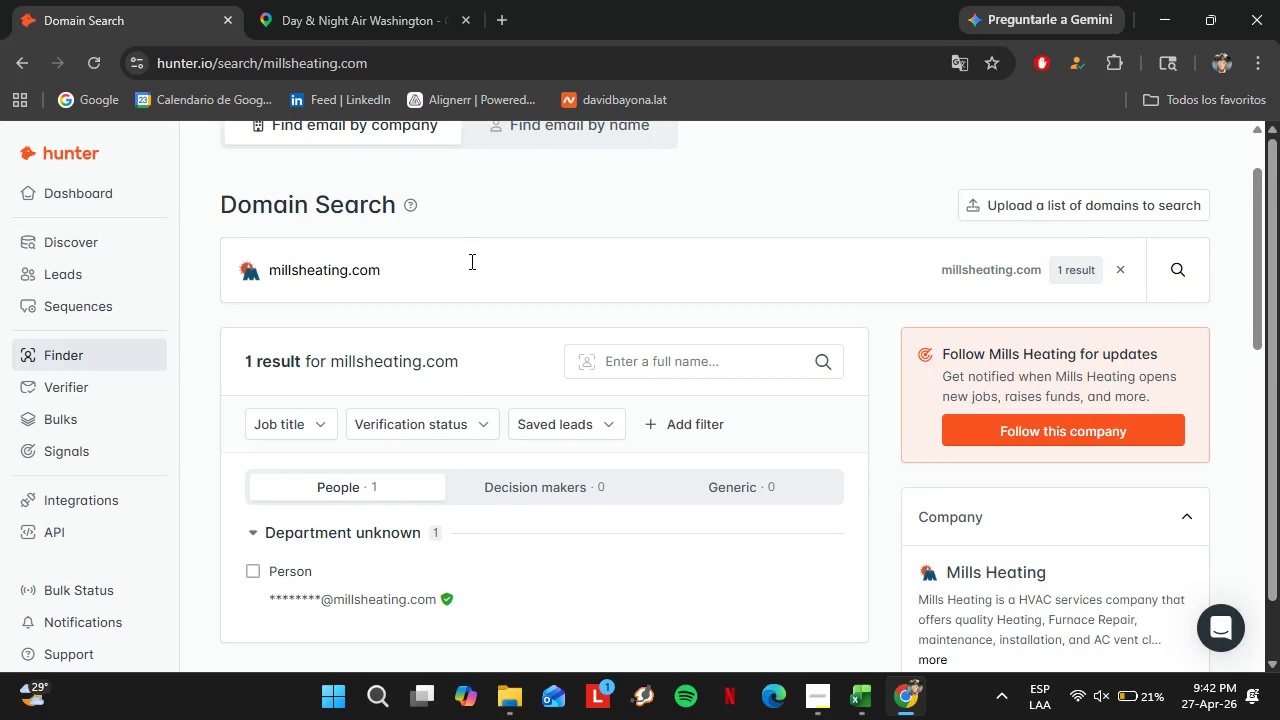 
left_click_drag(start_coordinate=[436, 278], to_coordinate=[244, 282])
 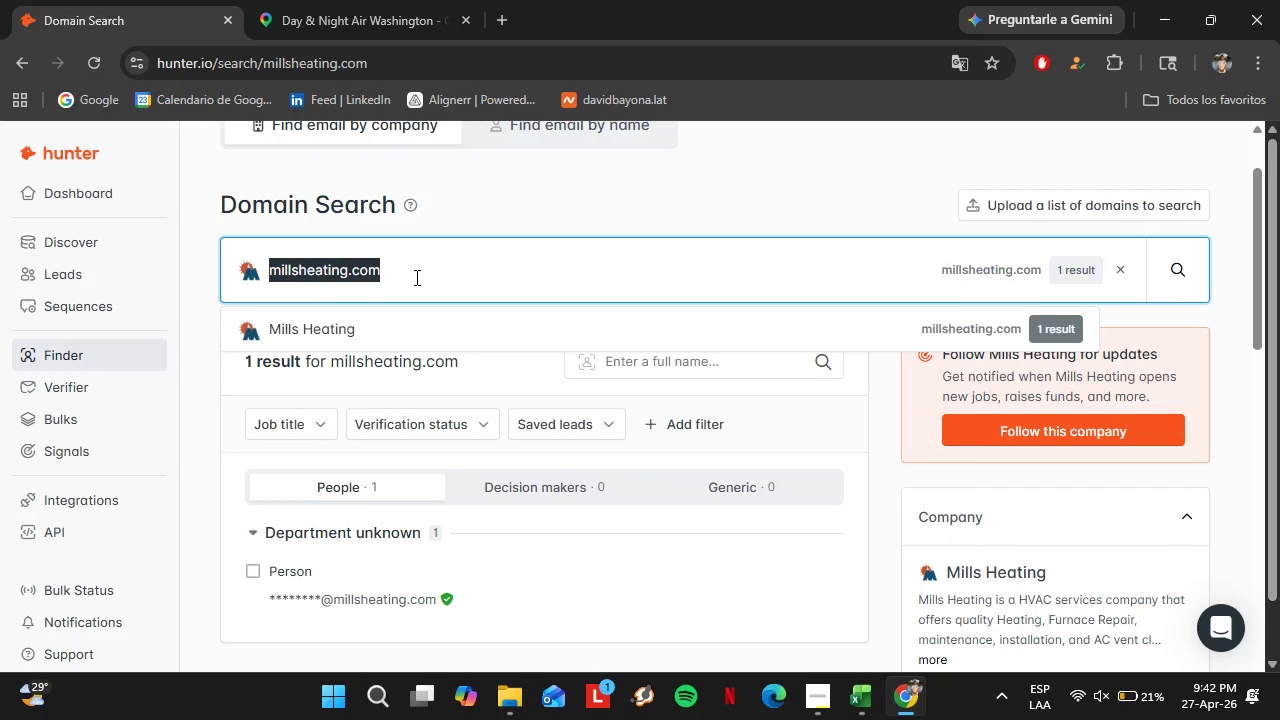 
scroll: coordinate [469, 262], scroll_direction: none, amount: 0.0
 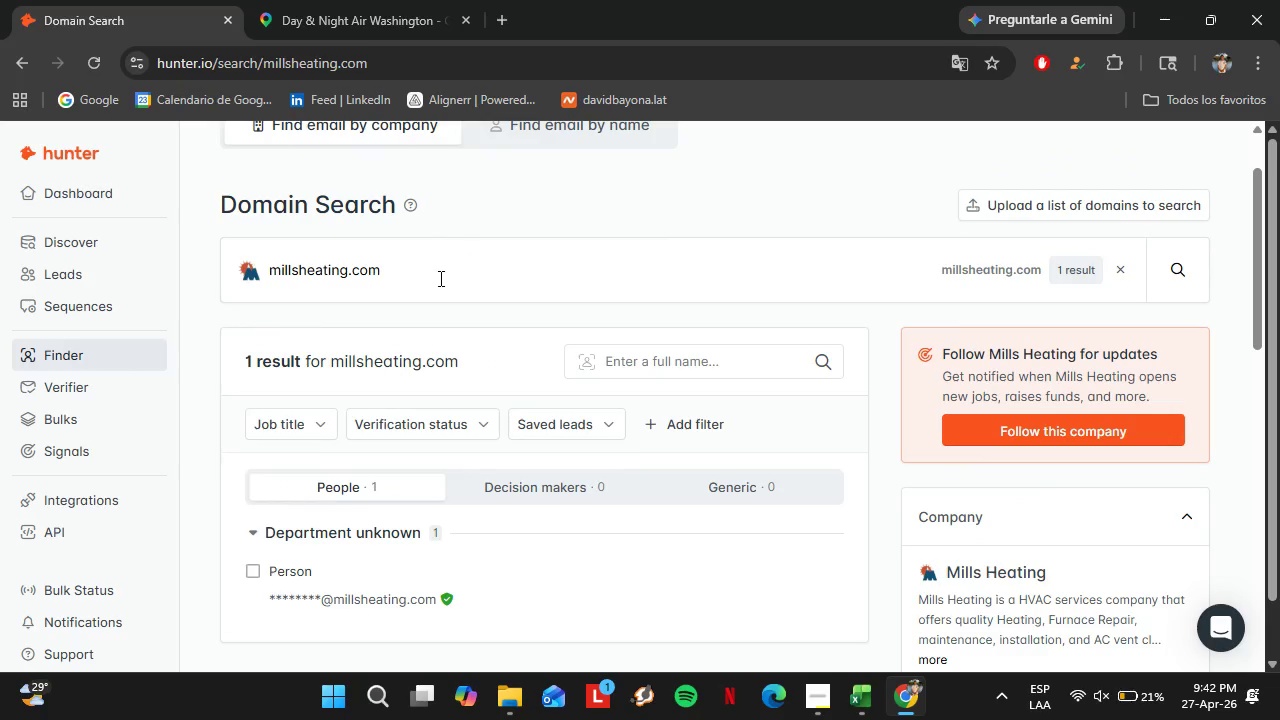 
type(comfortzoneportland.com)
 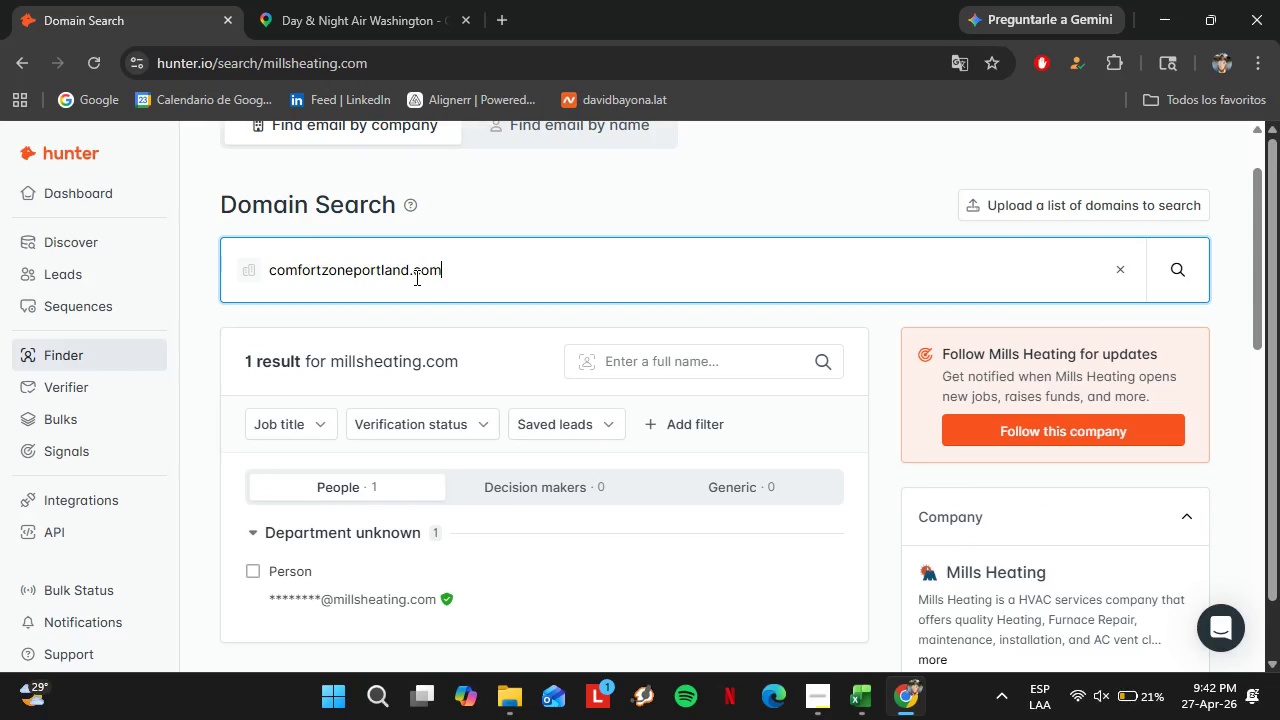 
key(Enter)
 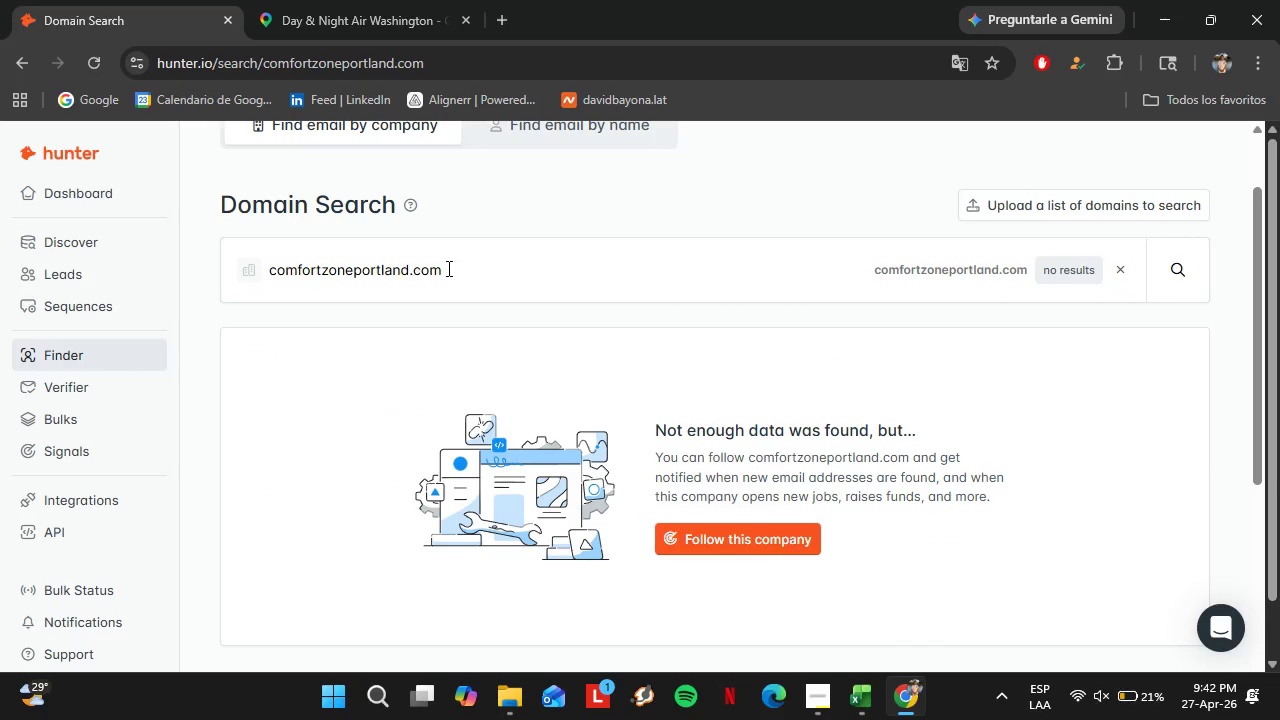 
left_click_drag(start_coordinate=[466, 265], to_coordinate=[264, 276])
 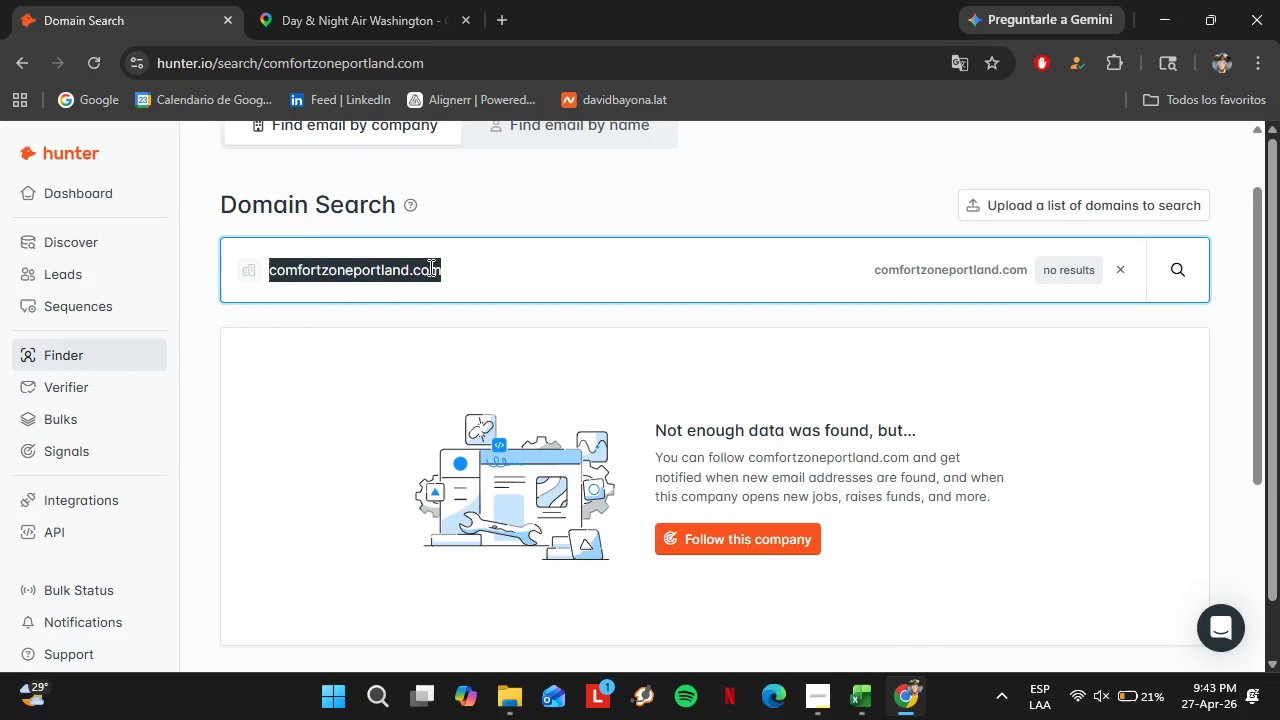 
type(oregonclimatech.com)
 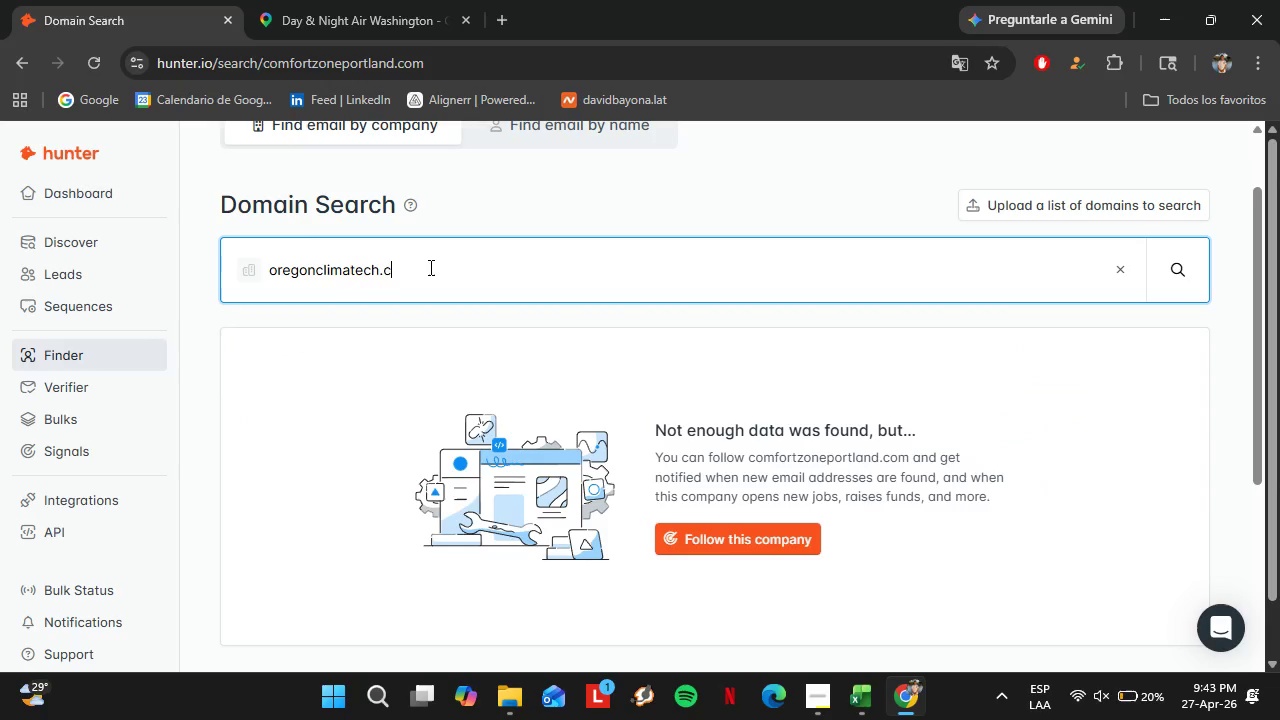 
key(Enter)
 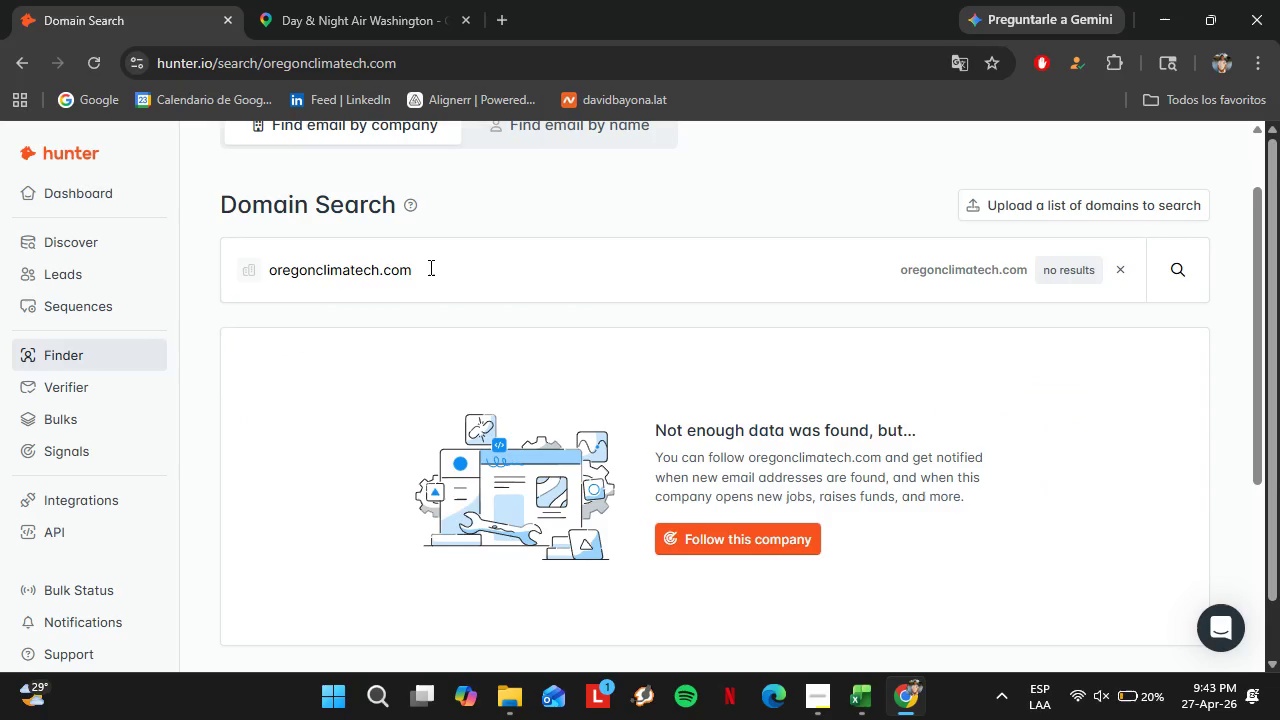 
double_click([429, 267])
 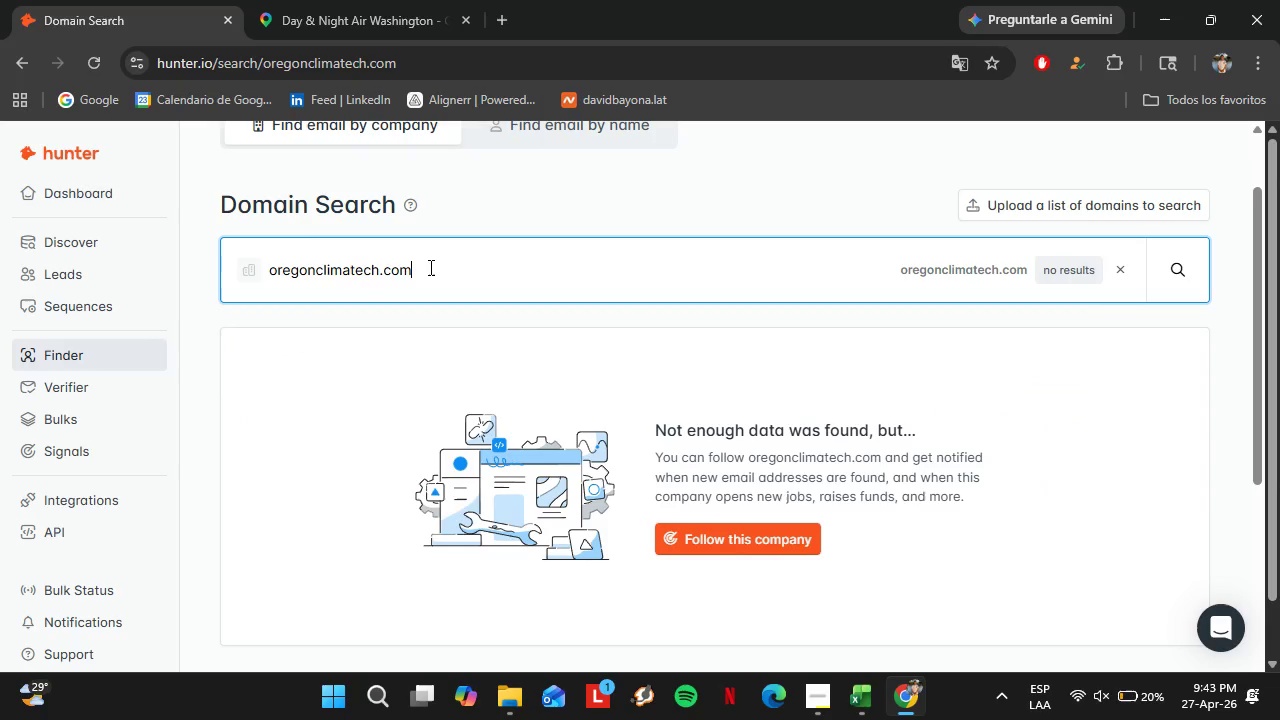 
triple_click([429, 267])
 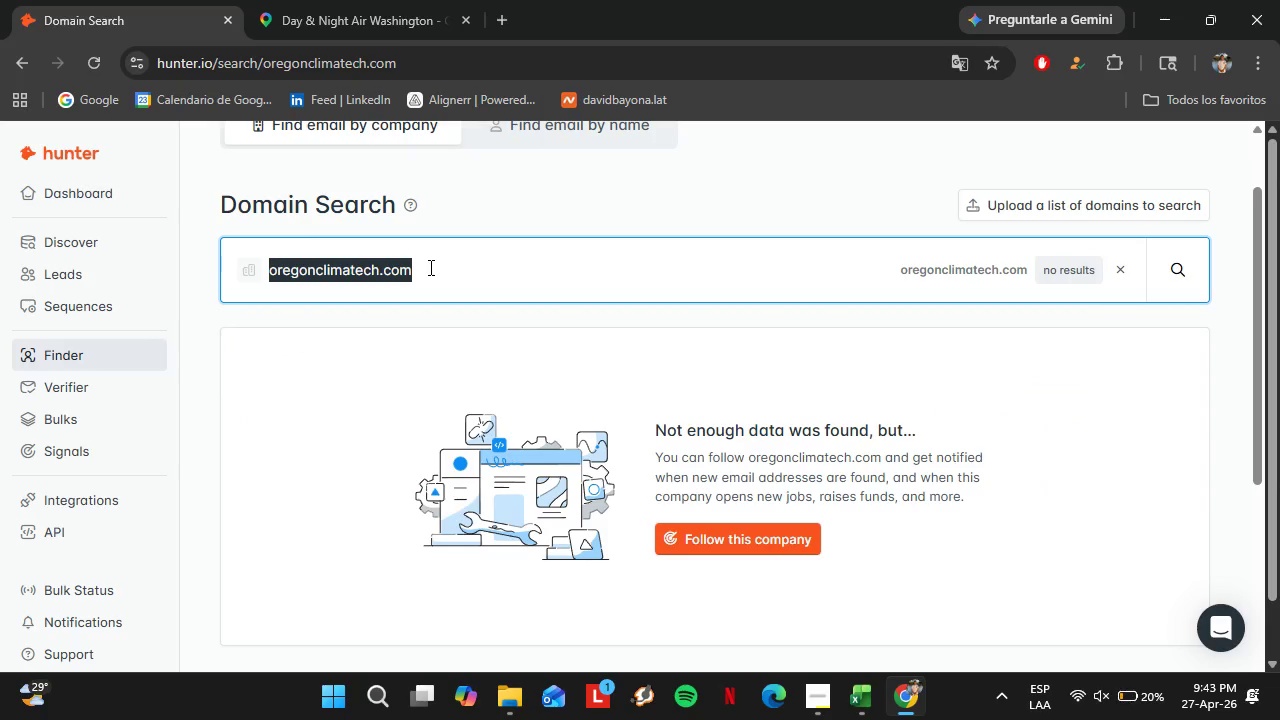 
type(pacificheatingnw.com)
 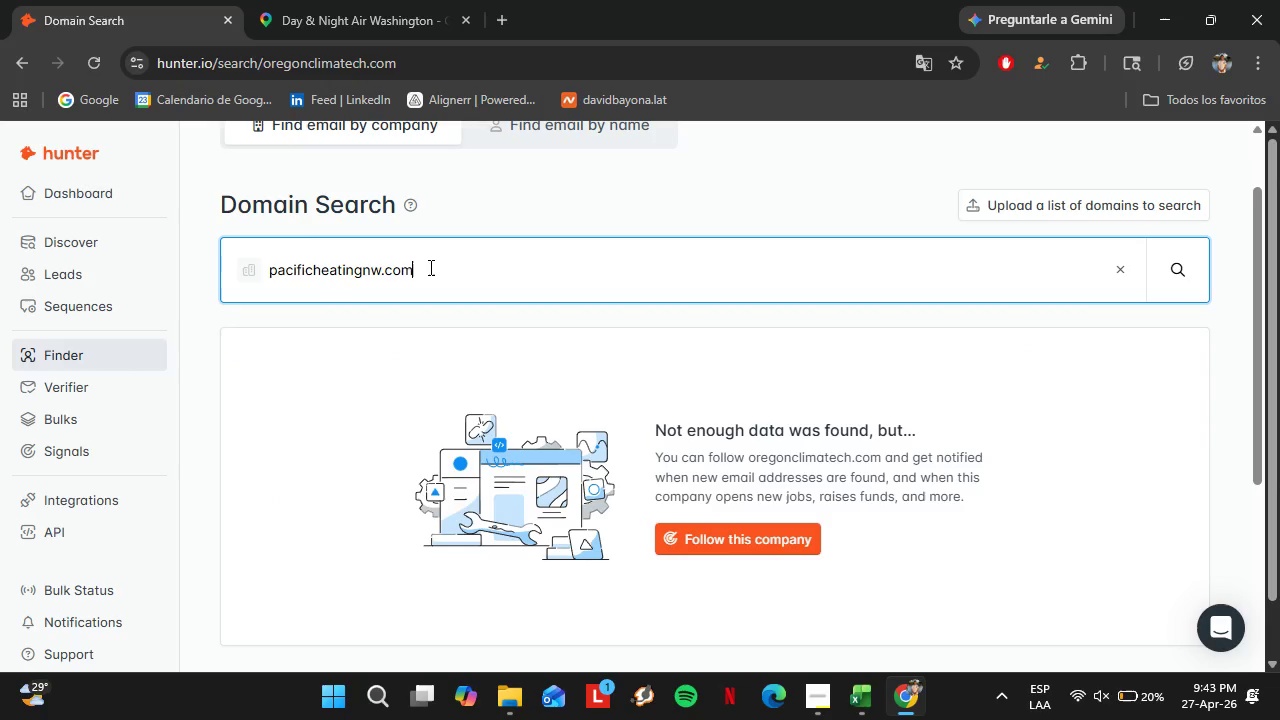 
key(Enter)
 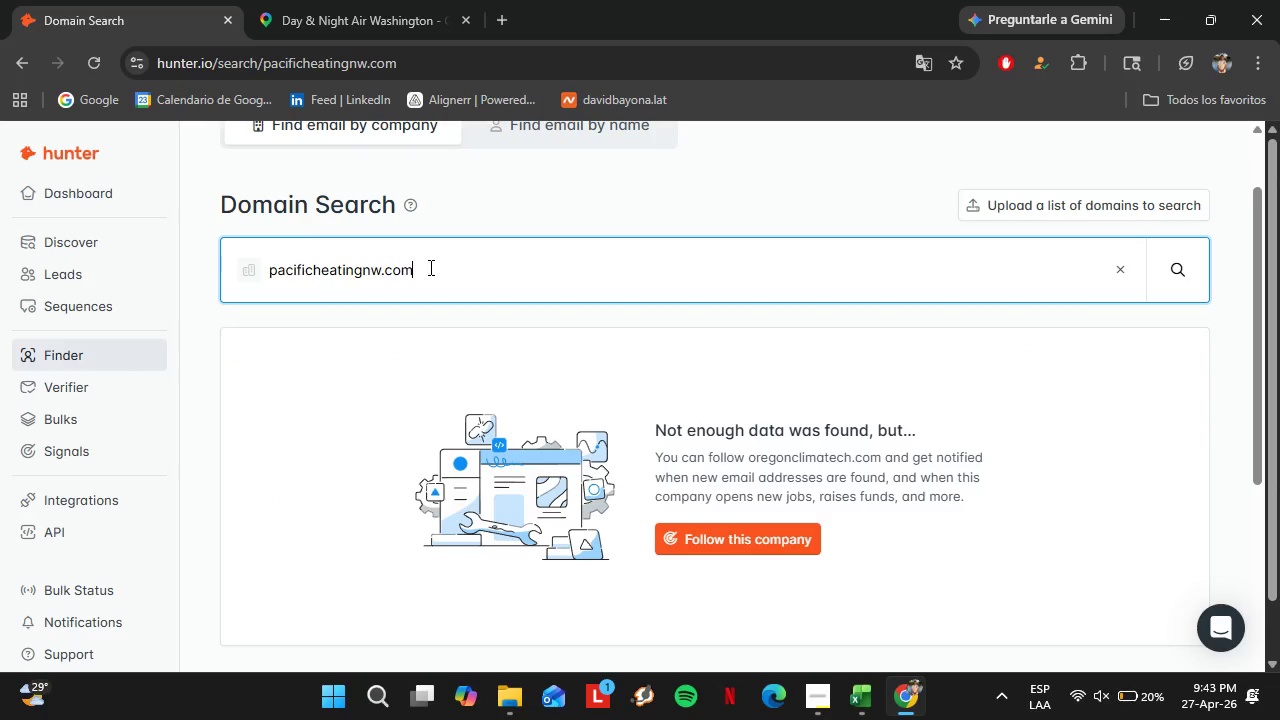 
left_click_drag(start_coordinate=[429, 267], to_coordinate=[244, 280])
 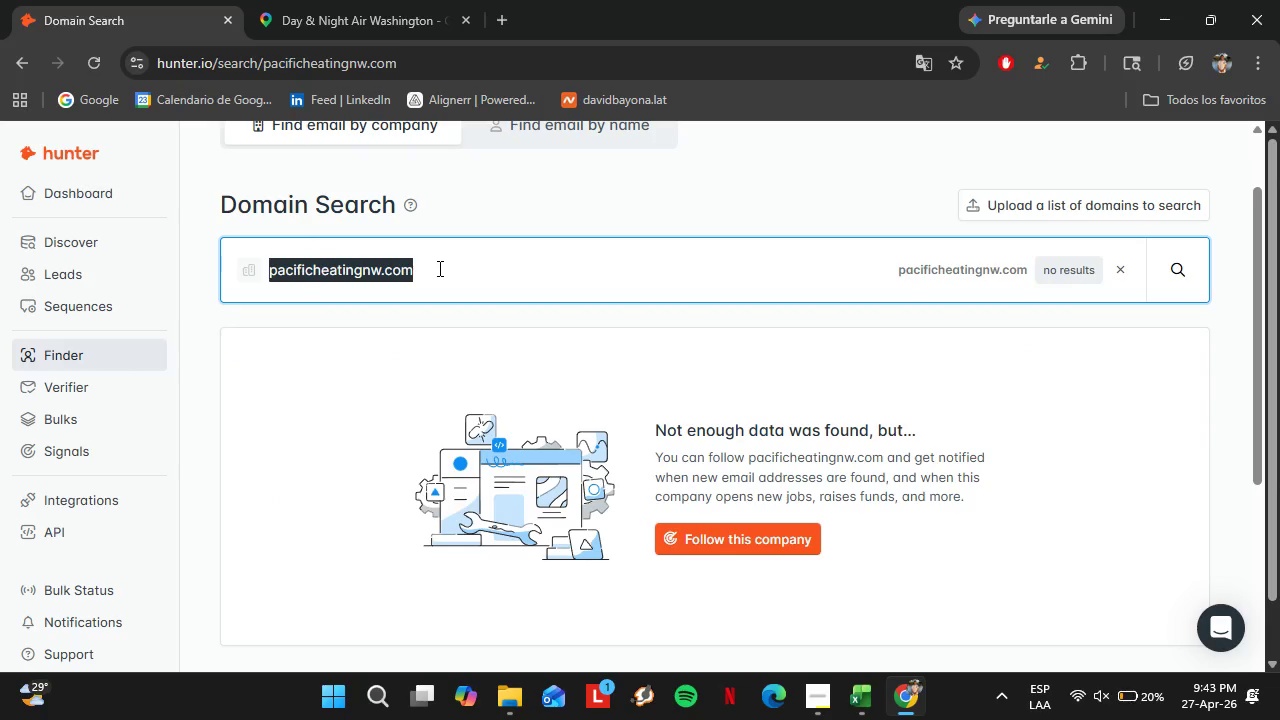 
type(rivercityheating.com)
 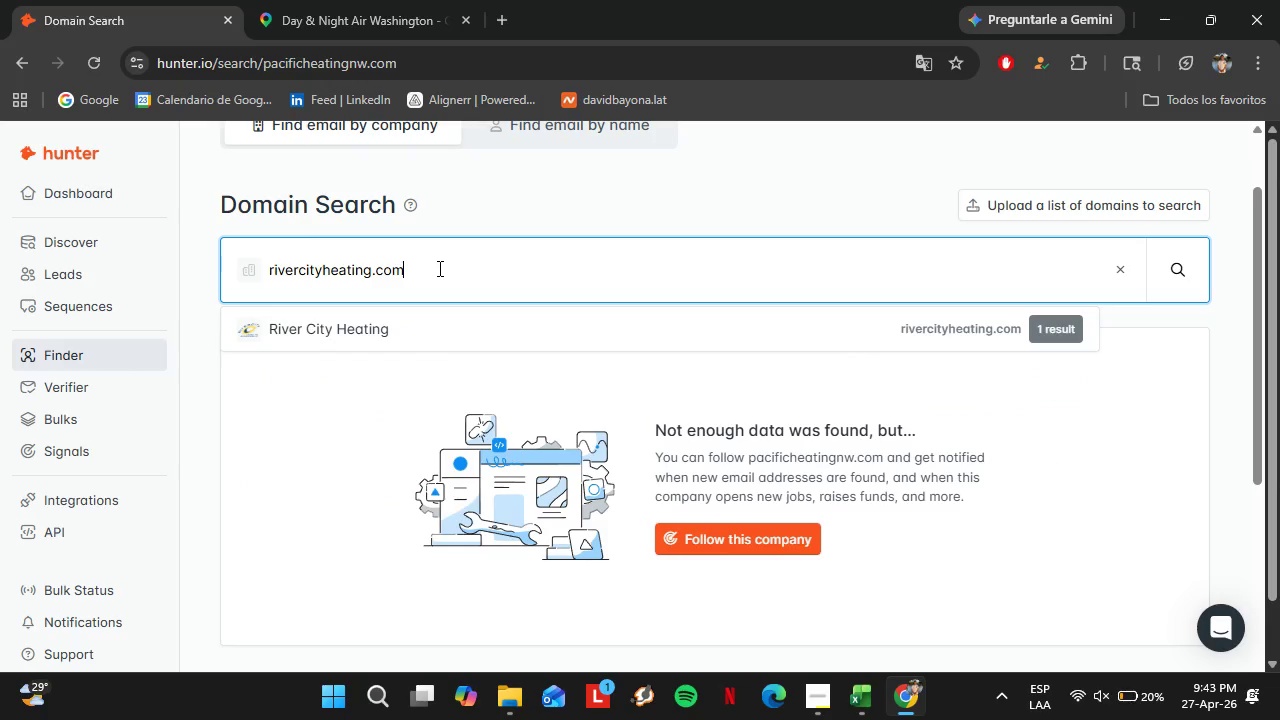 
key(Enter)
 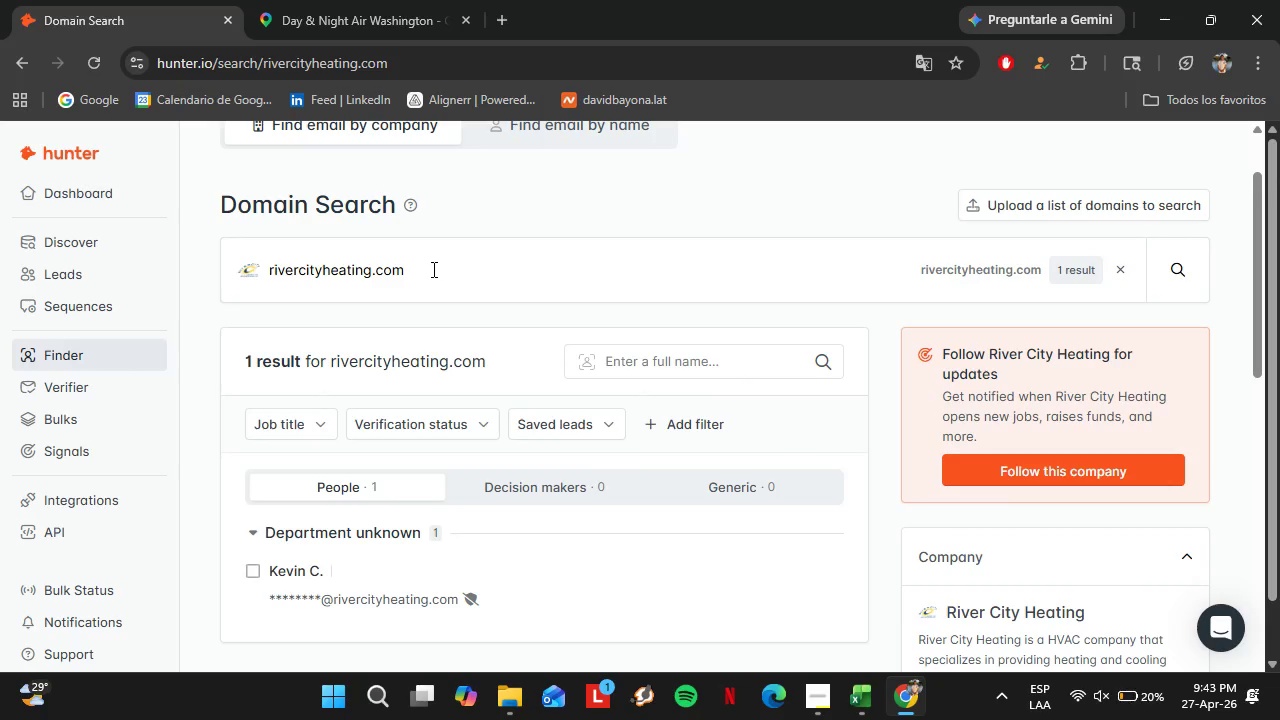 
left_click_drag(start_coordinate=[437, 266], to_coordinate=[232, 283])
 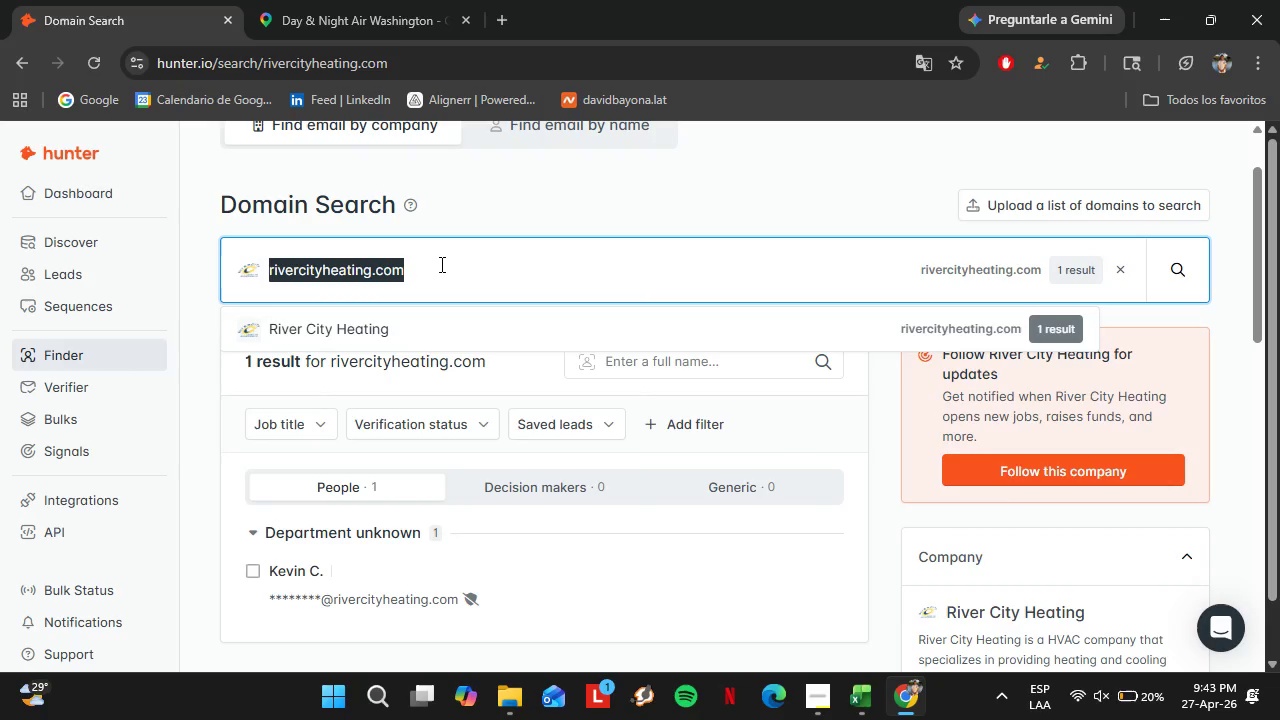 
type(reliablehvac.com)
 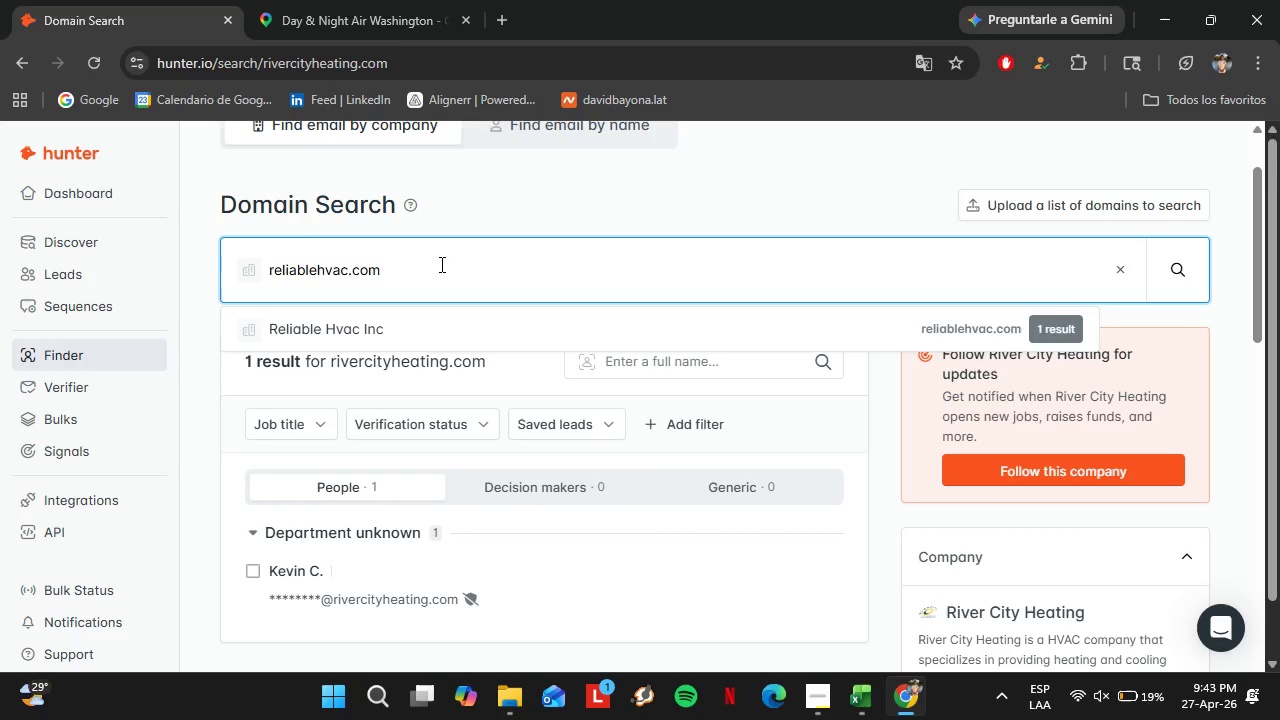 
key(Enter)
 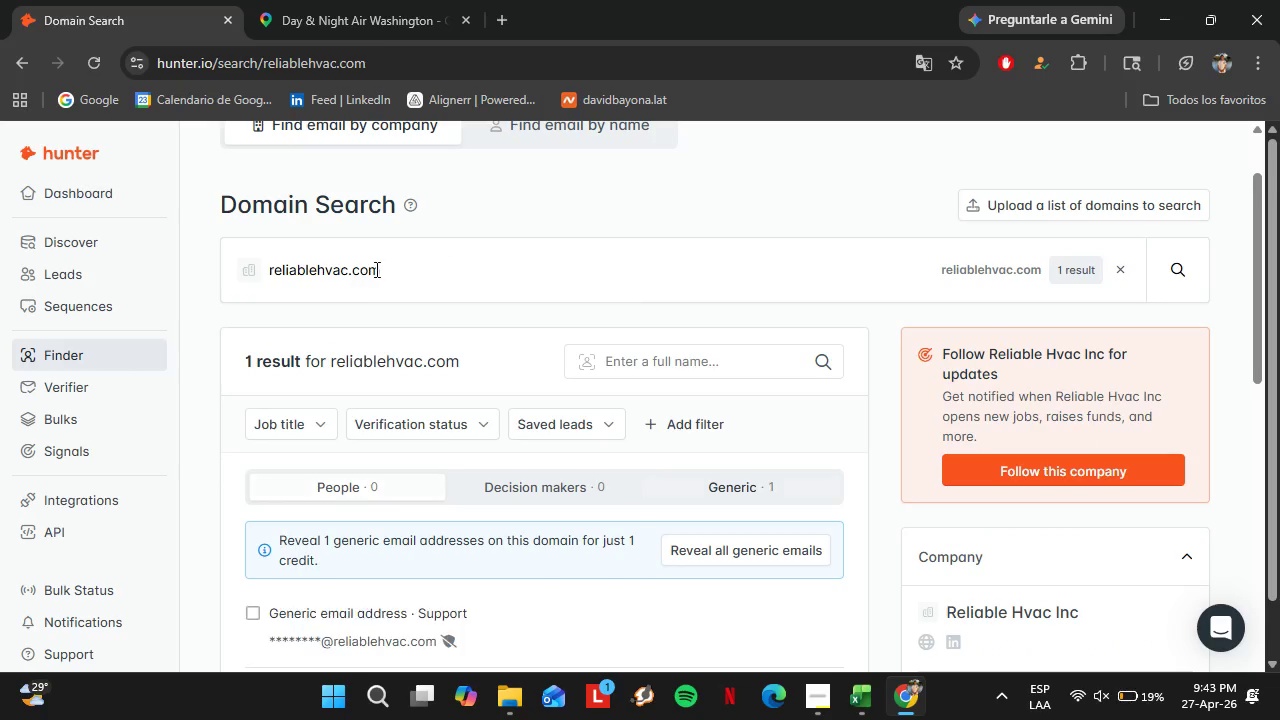 
left_click_drag(start_coordinate=[407, 260], to_coordinate=[184, 259])
 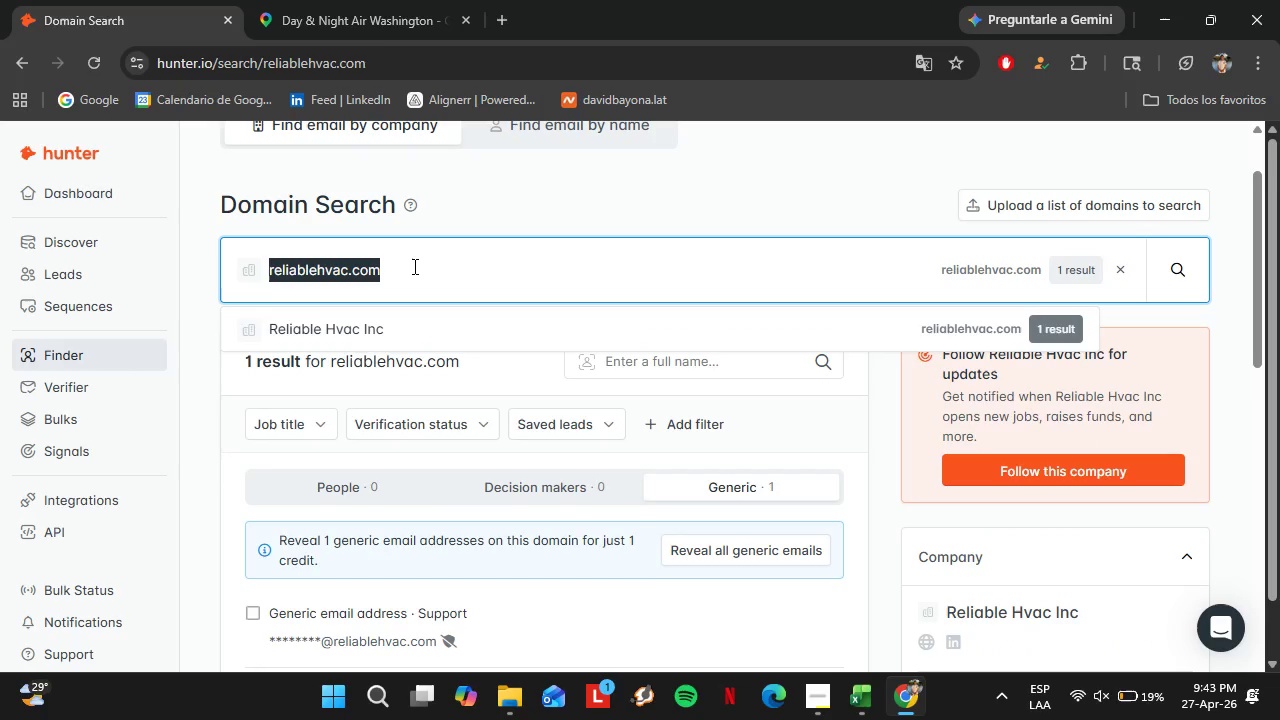 
type(tetonheta)
key(Backspace)
key(Backspace)
type(ating.com)